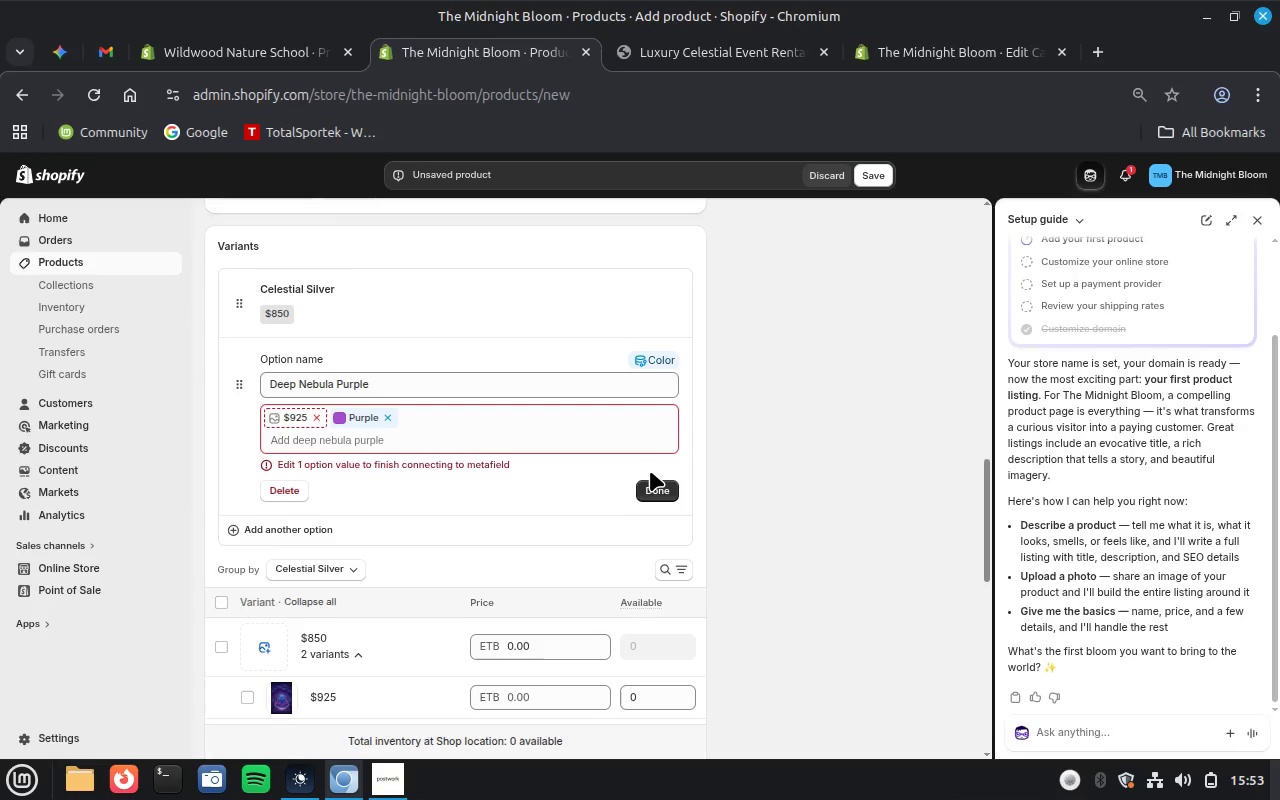 
left_click([288, 528])
 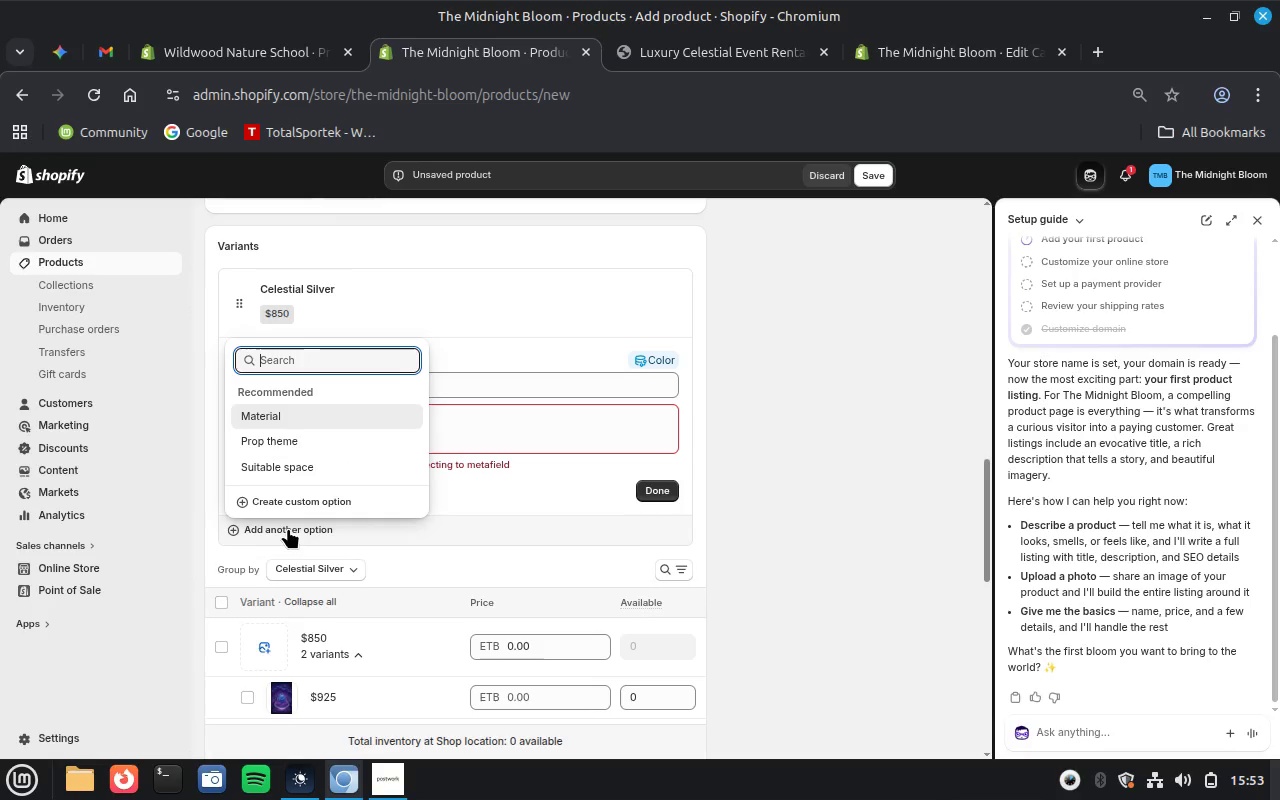 
left_click([288, 528])
 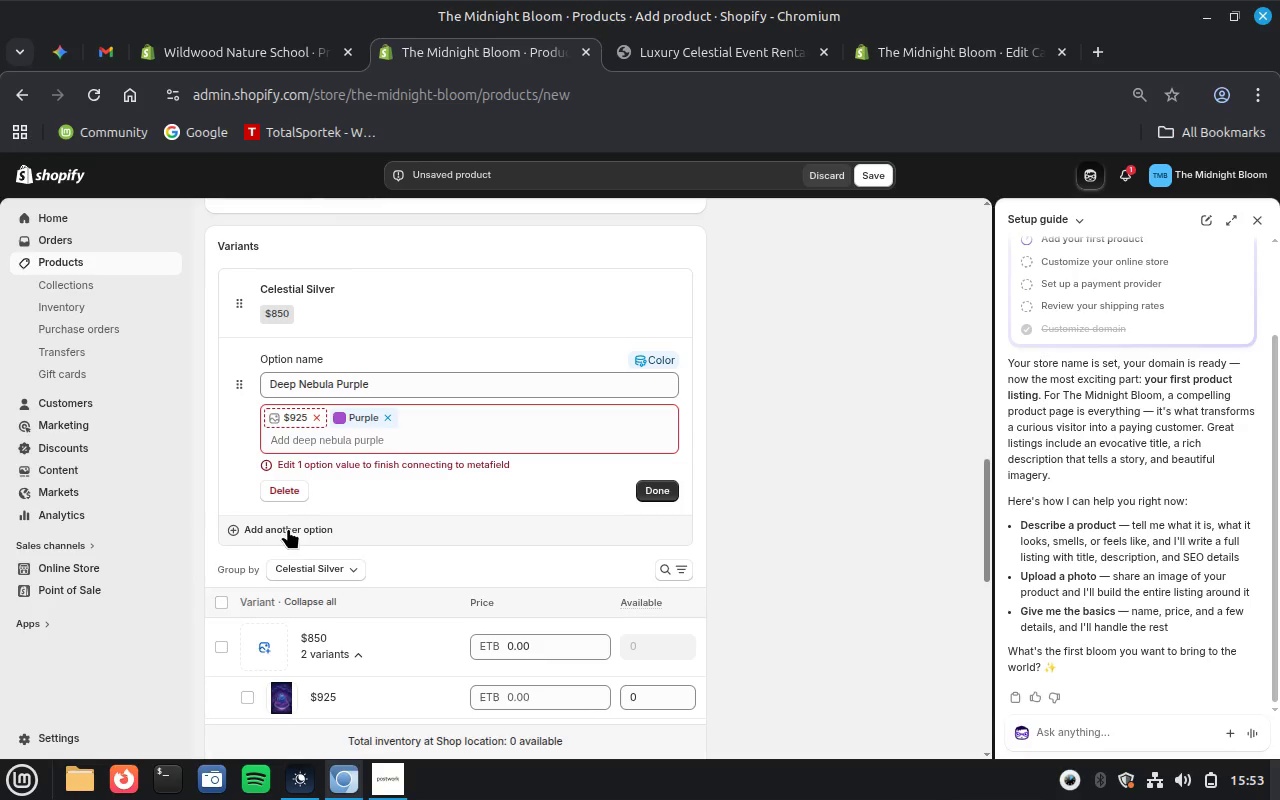 
left_click([288, 528])
 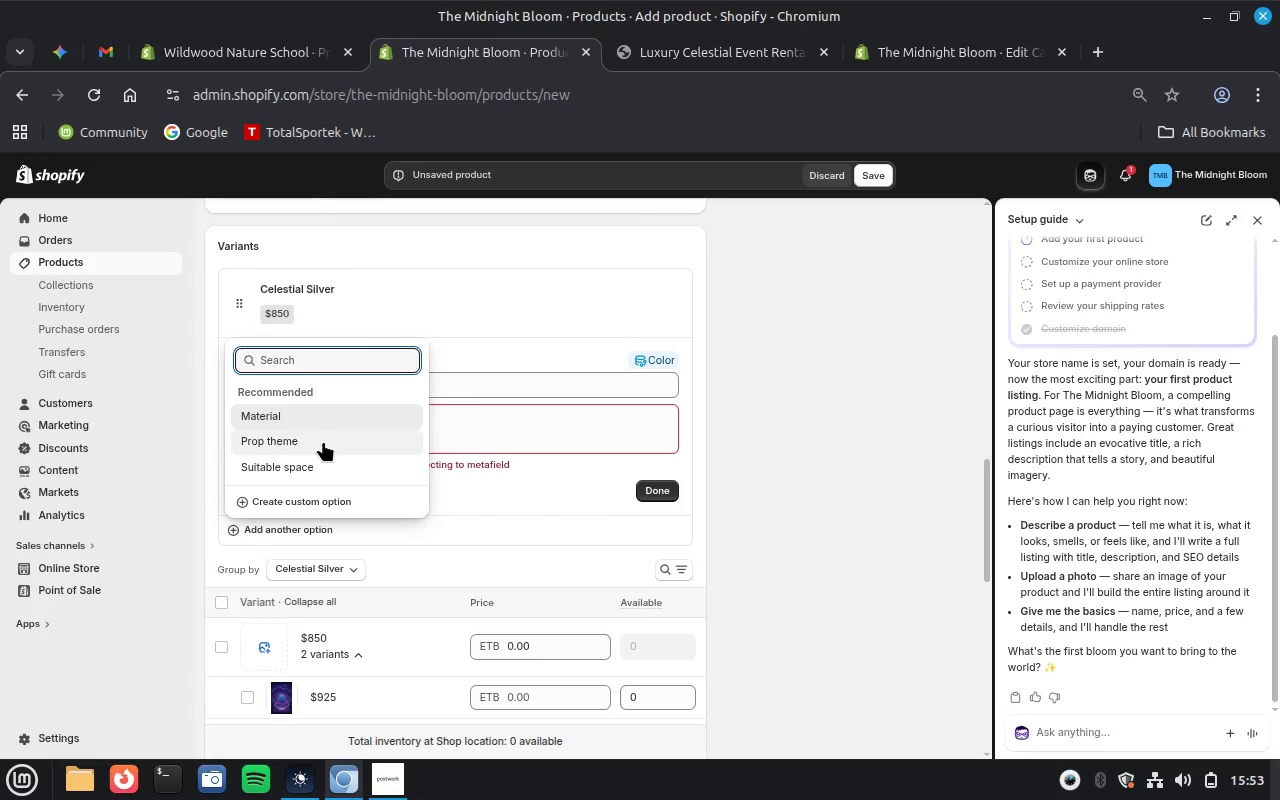 
wait(6.17)
 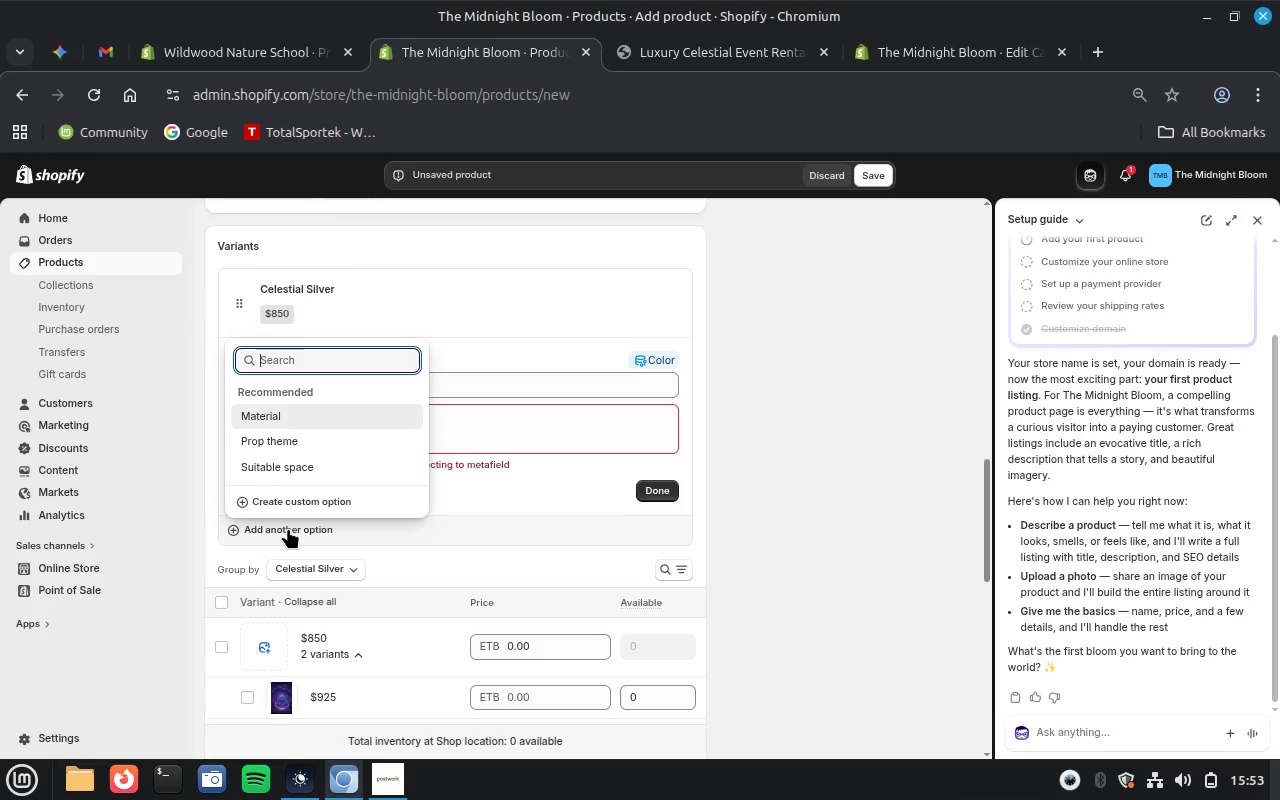 
left_click([792, 450])
 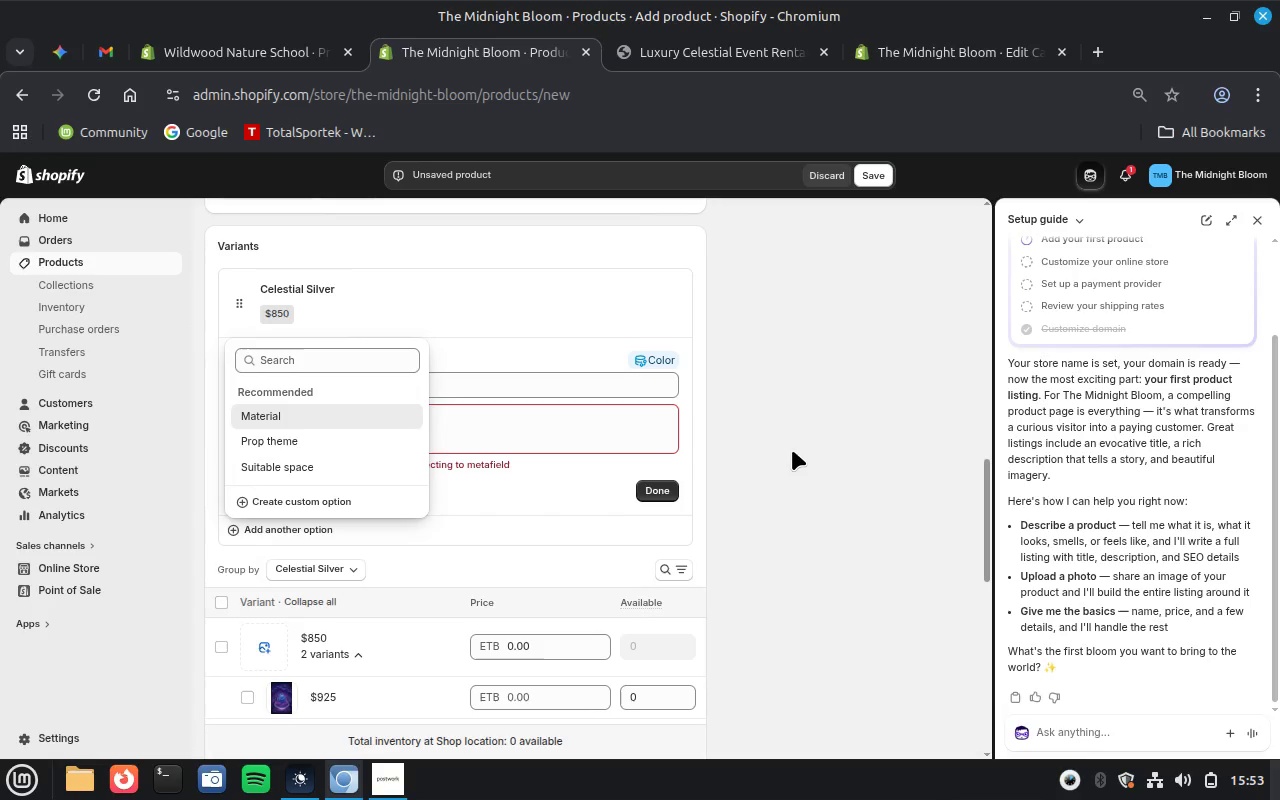 
left_click([792, 450])
 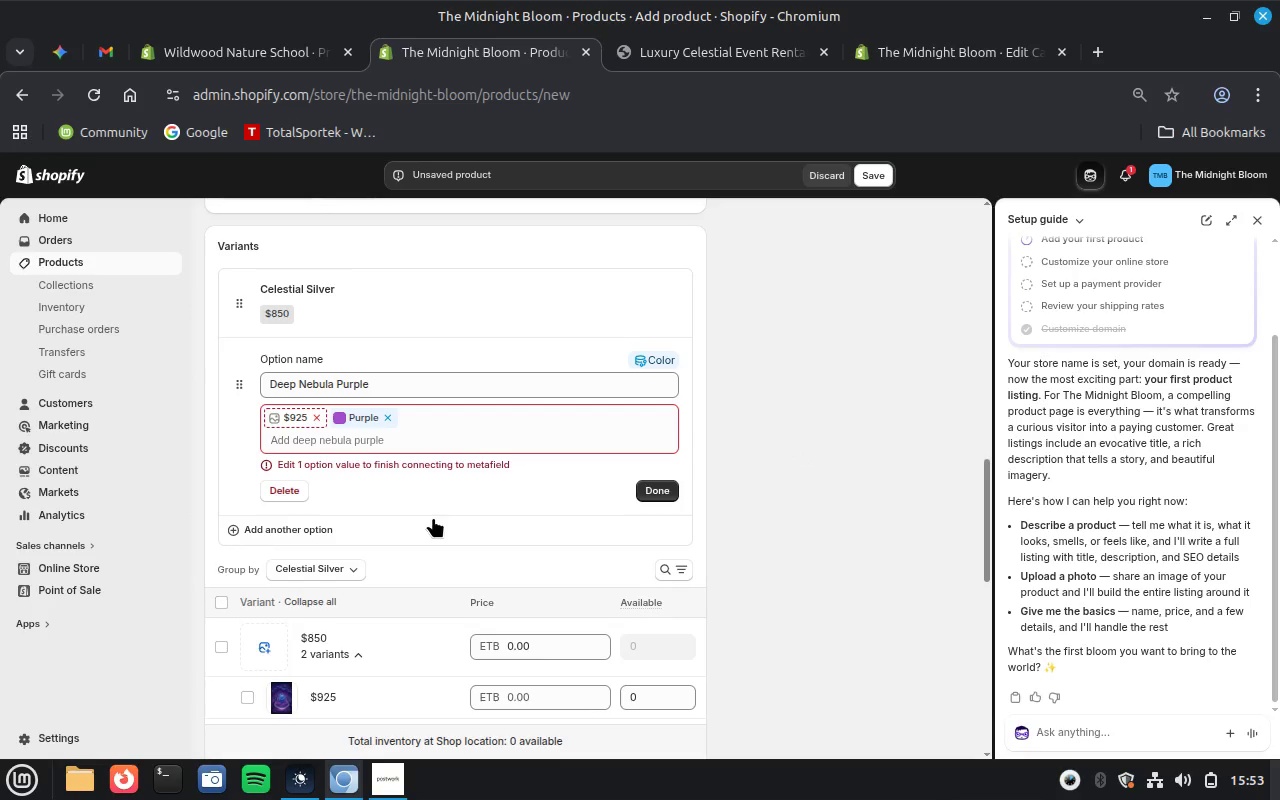 
wait(10.75)
 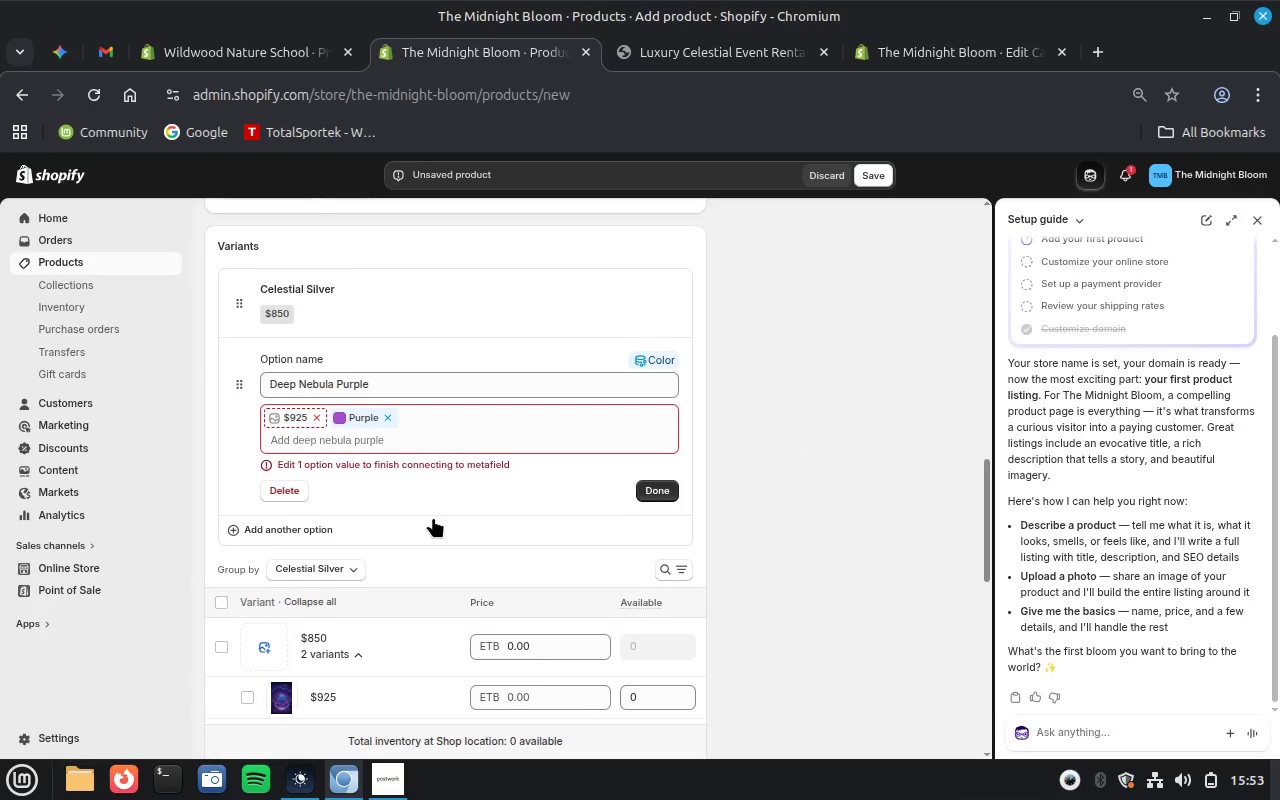 
left_click([391, 415])
 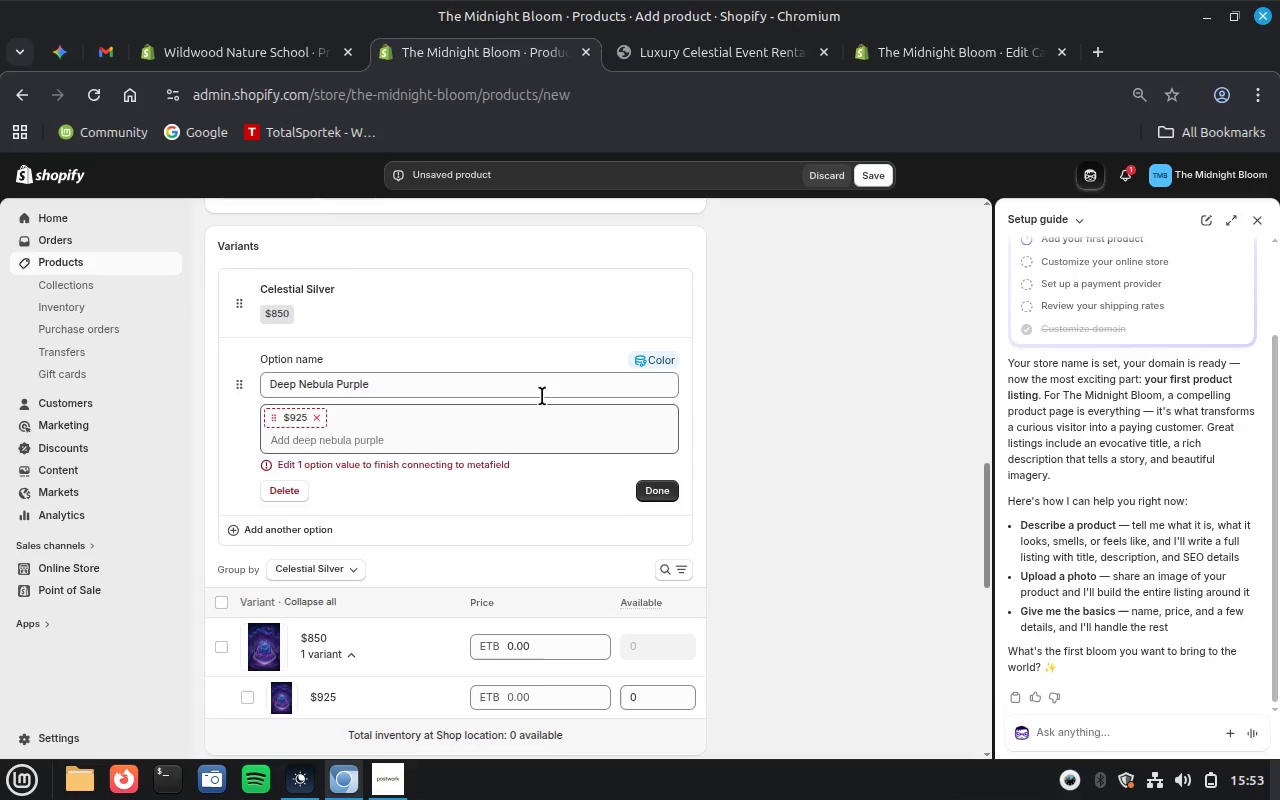 
wait(6.49)
 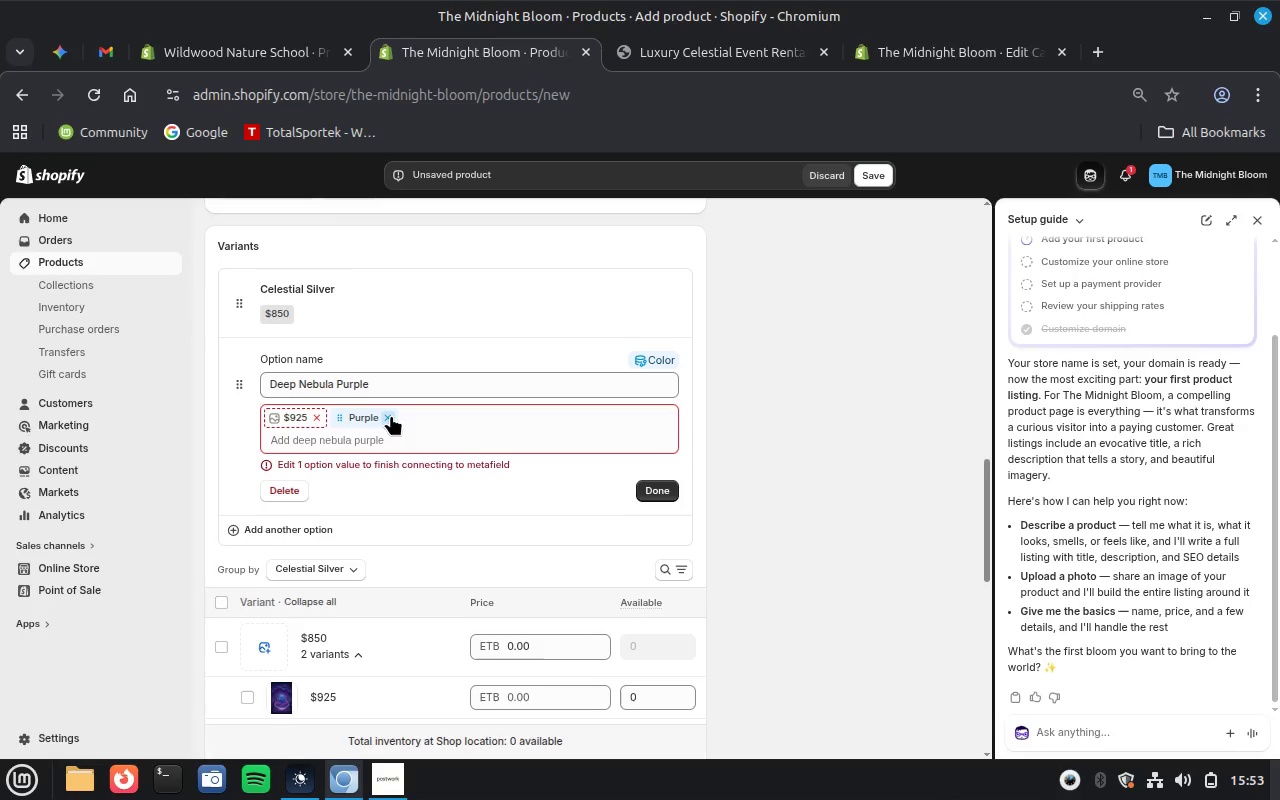 
left_click([662, 358])
 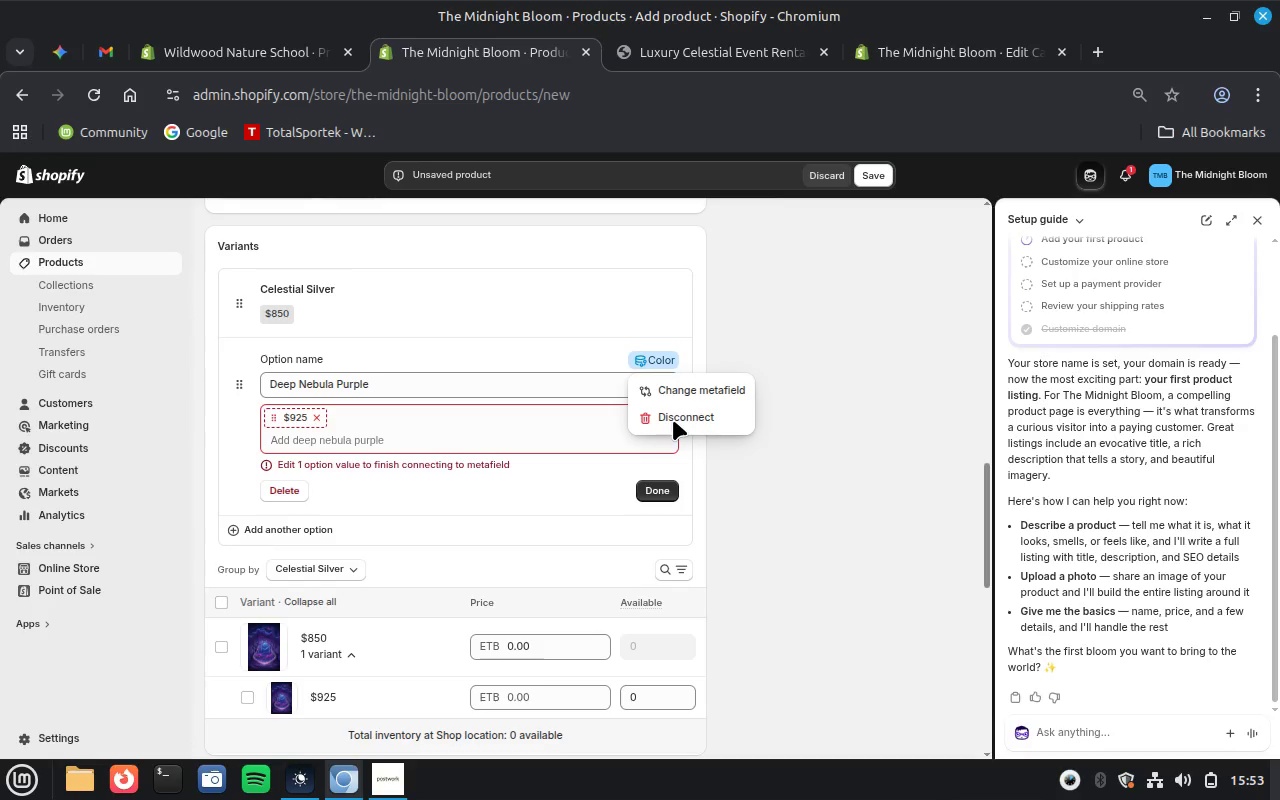 
left_click([673, 420])
 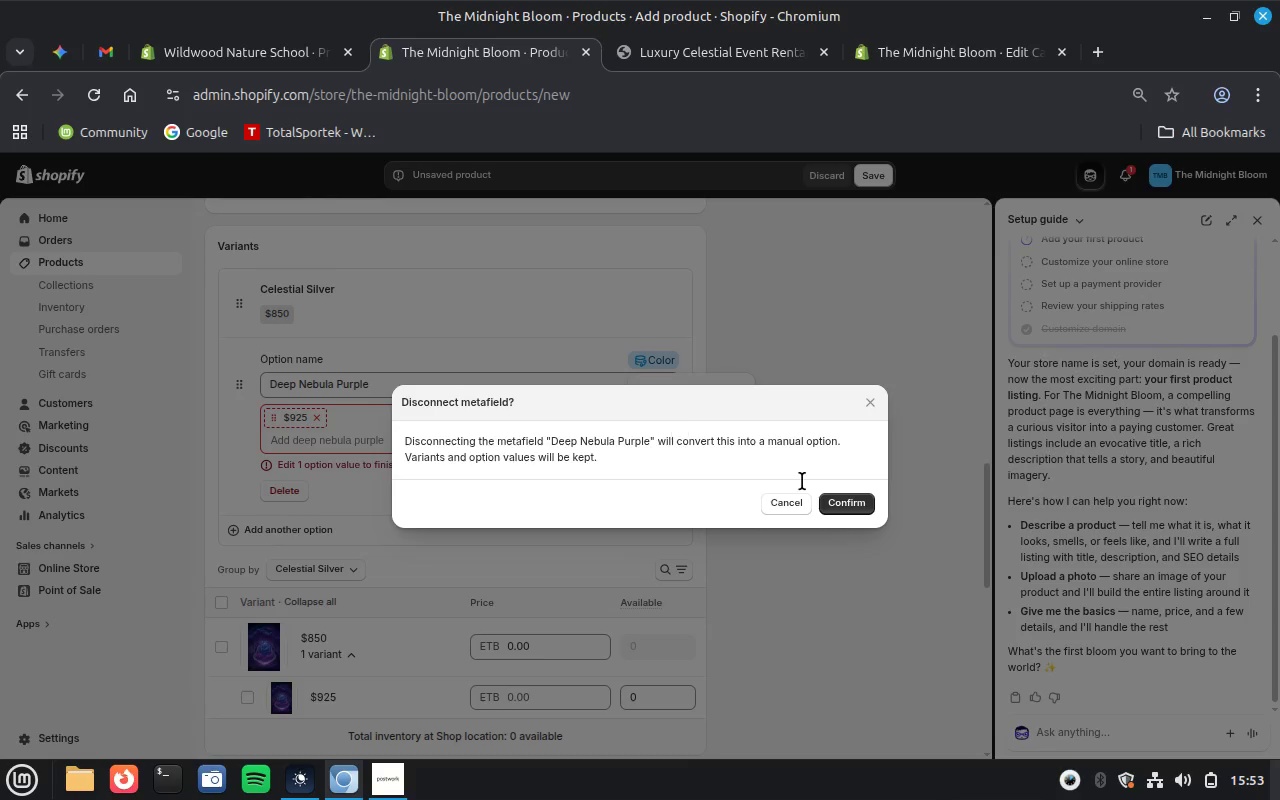 
left_click([846, 501])
 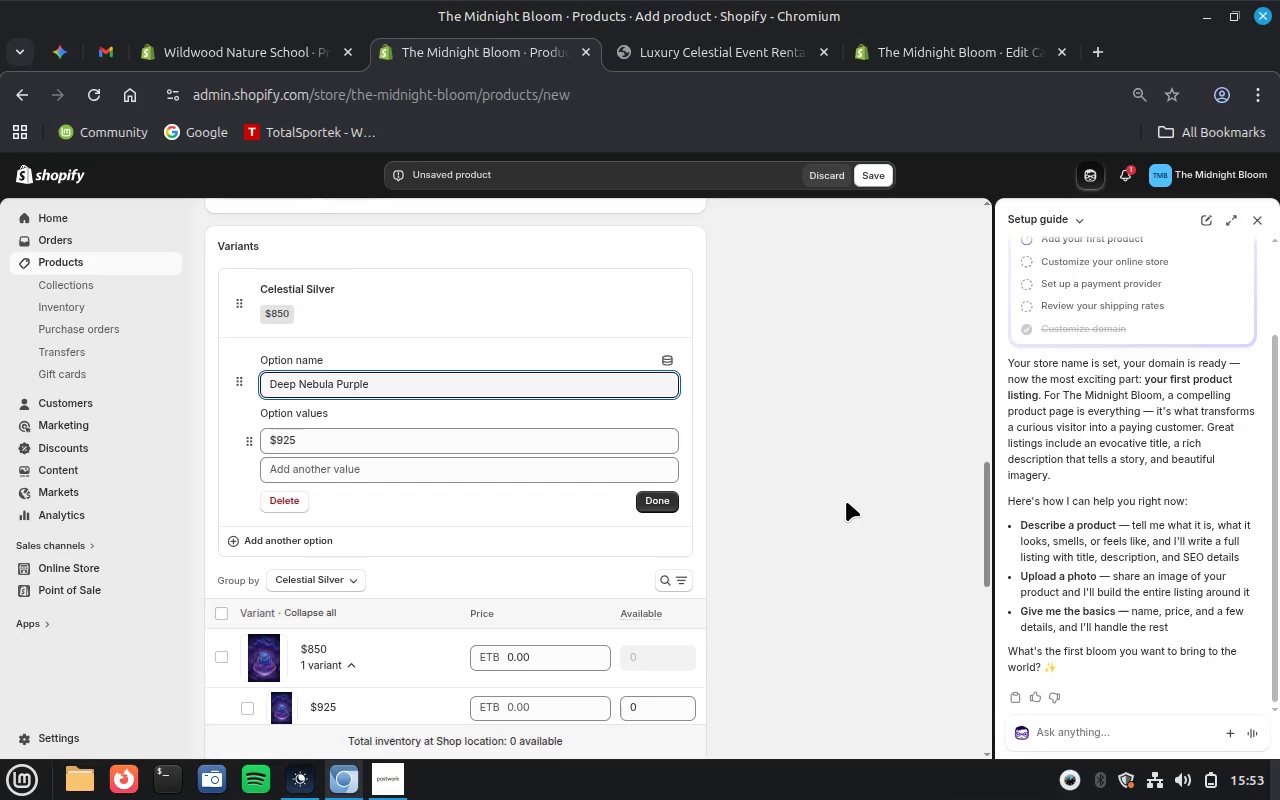 
wait(5.83)
 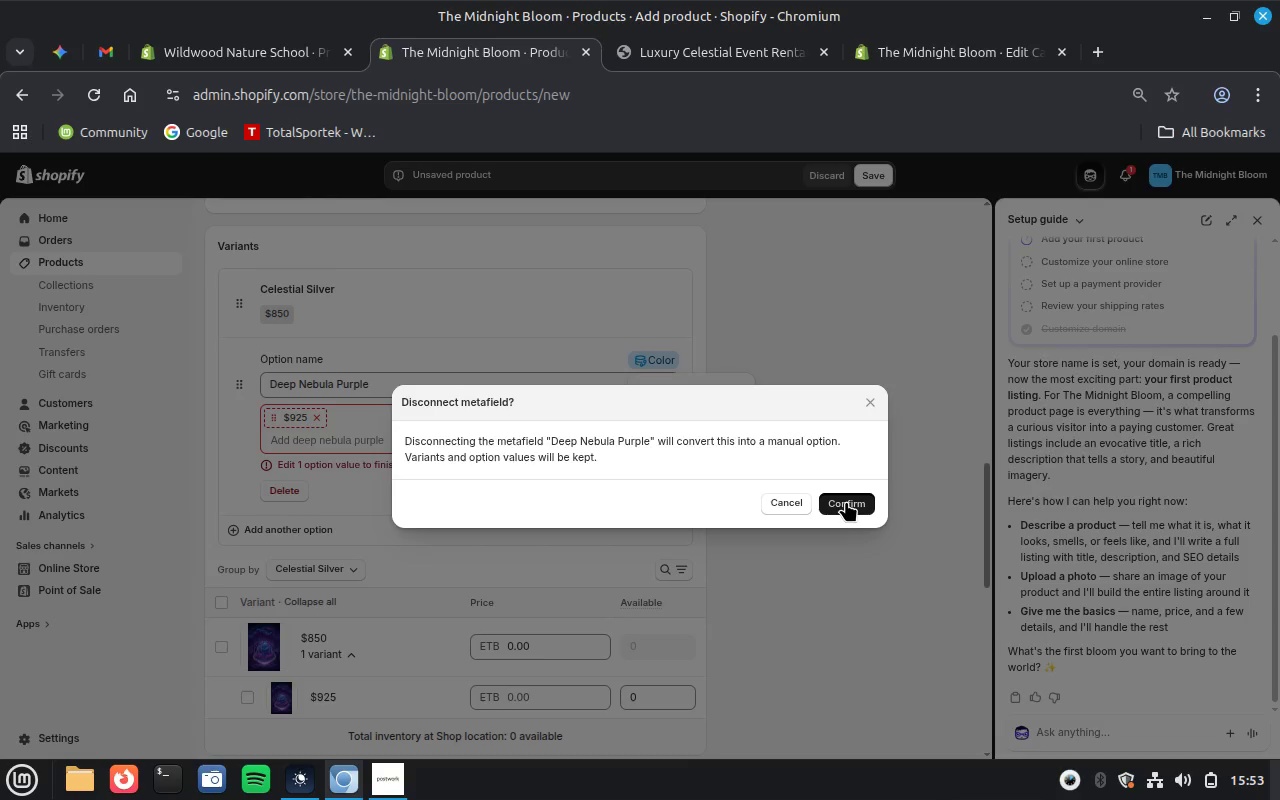 
left_click([368, 474])
 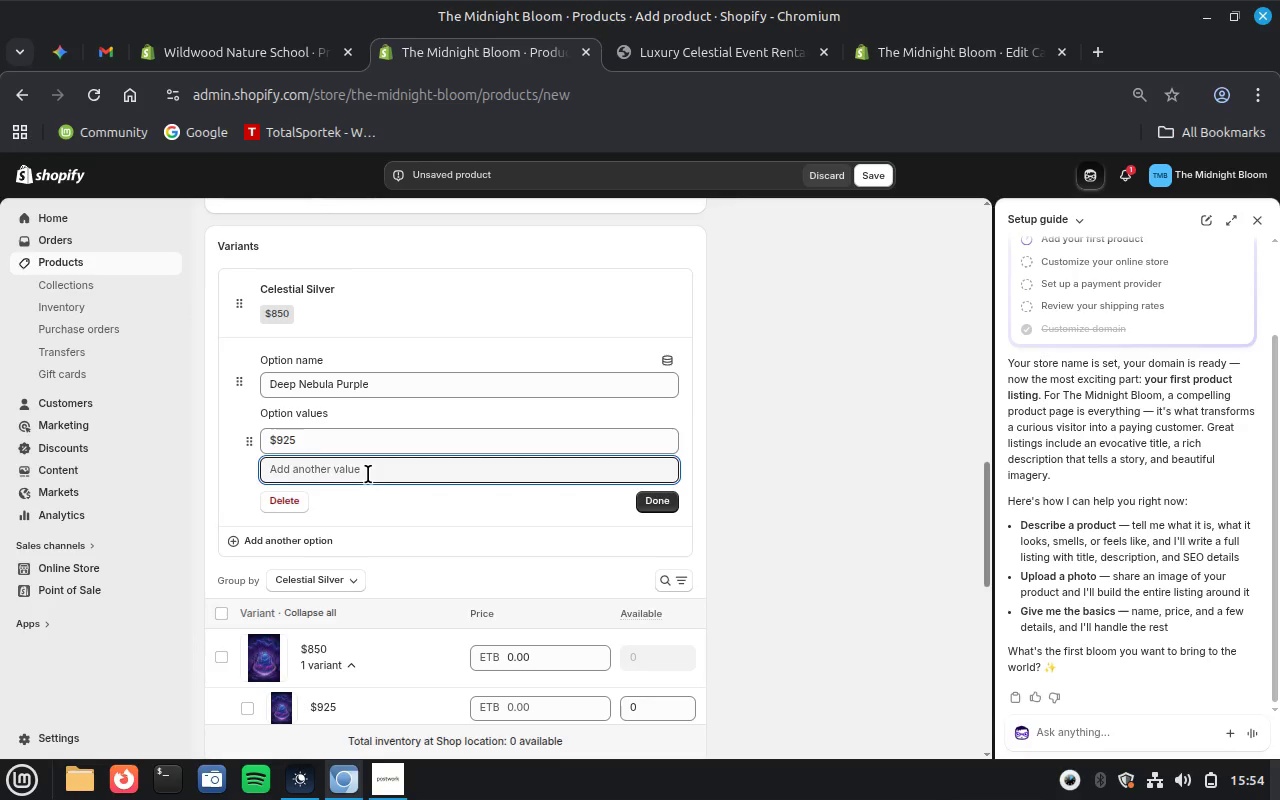 
left_click([368, 474])
 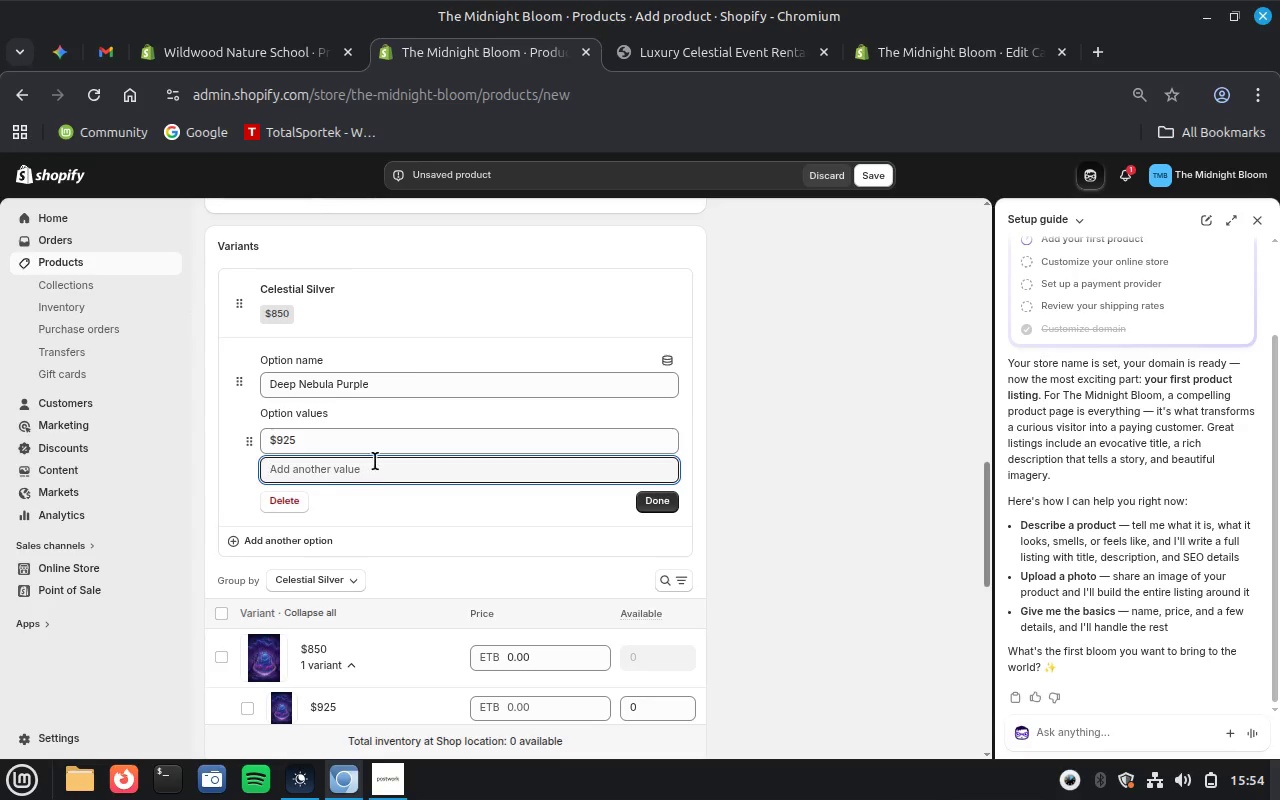 
left_click([424, 290])
 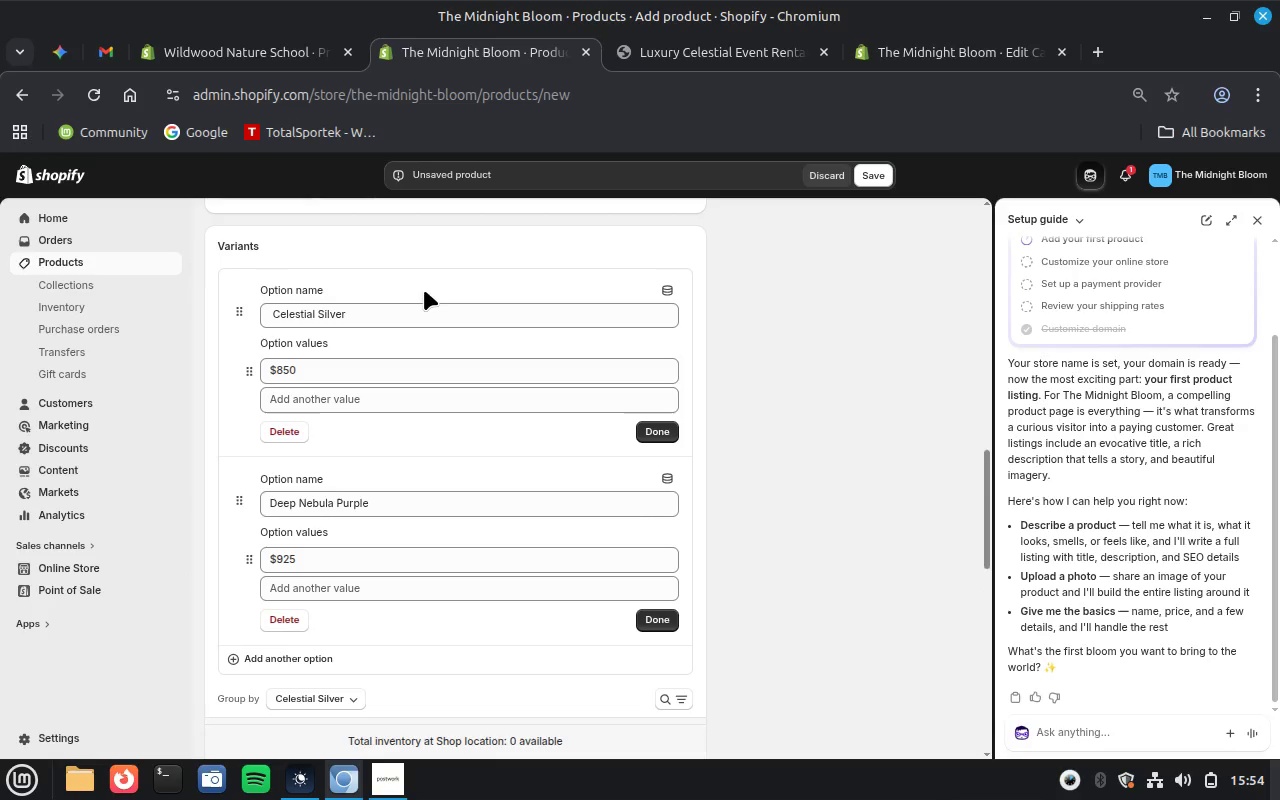 
wait(10.44)
 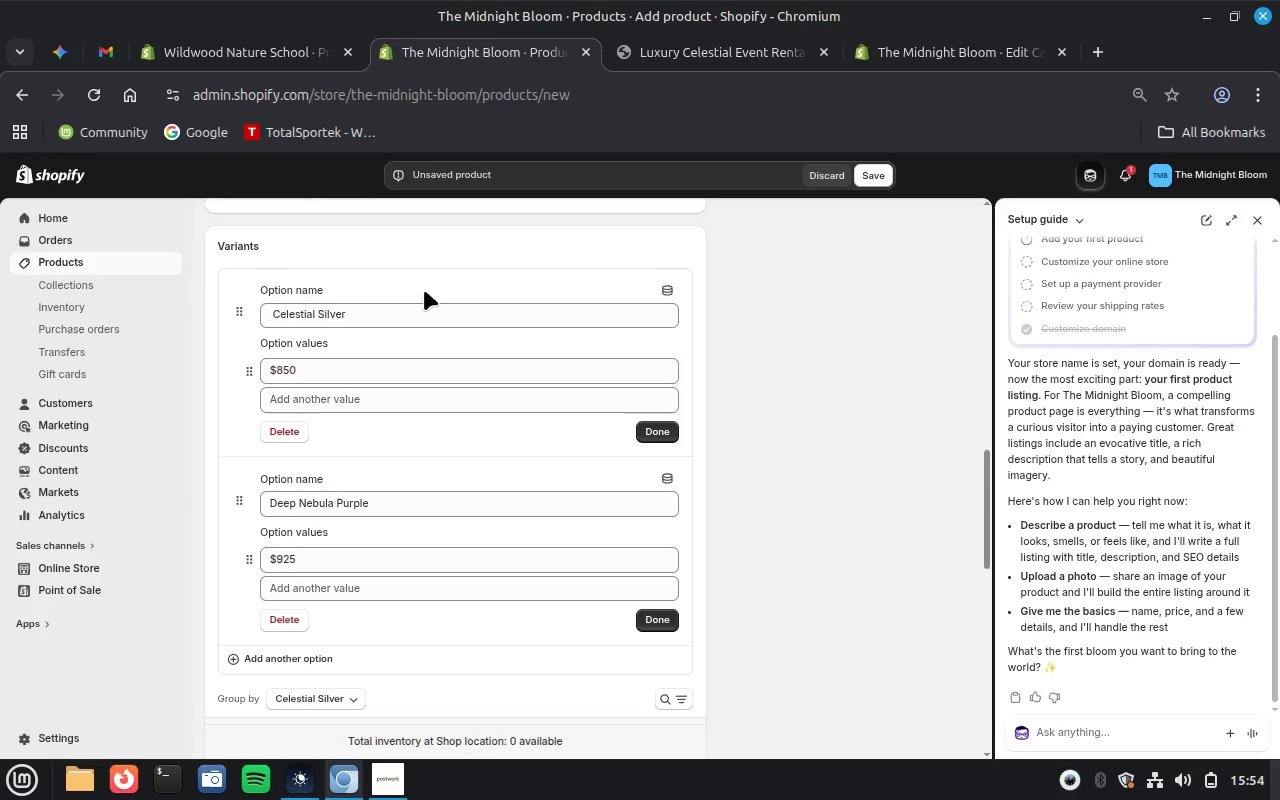 
left_click([314, 407])
 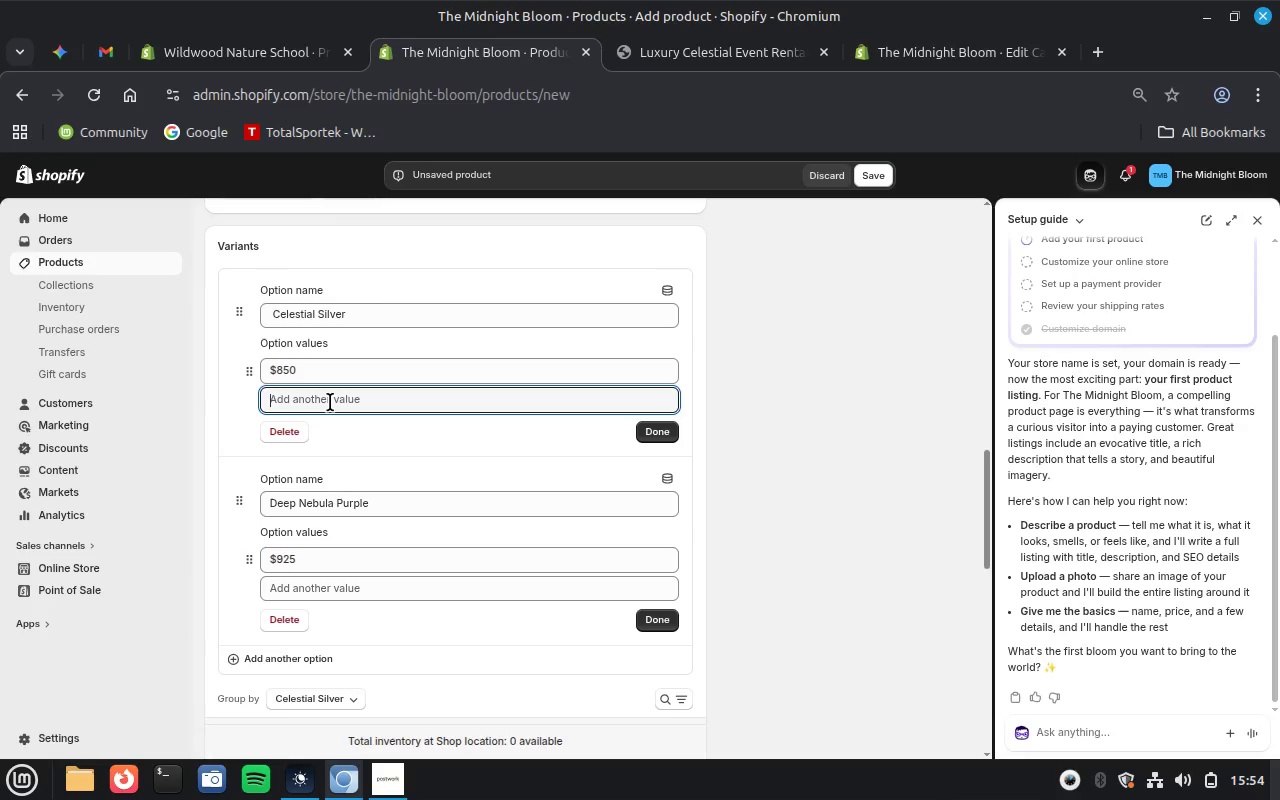 
type(Silver)
 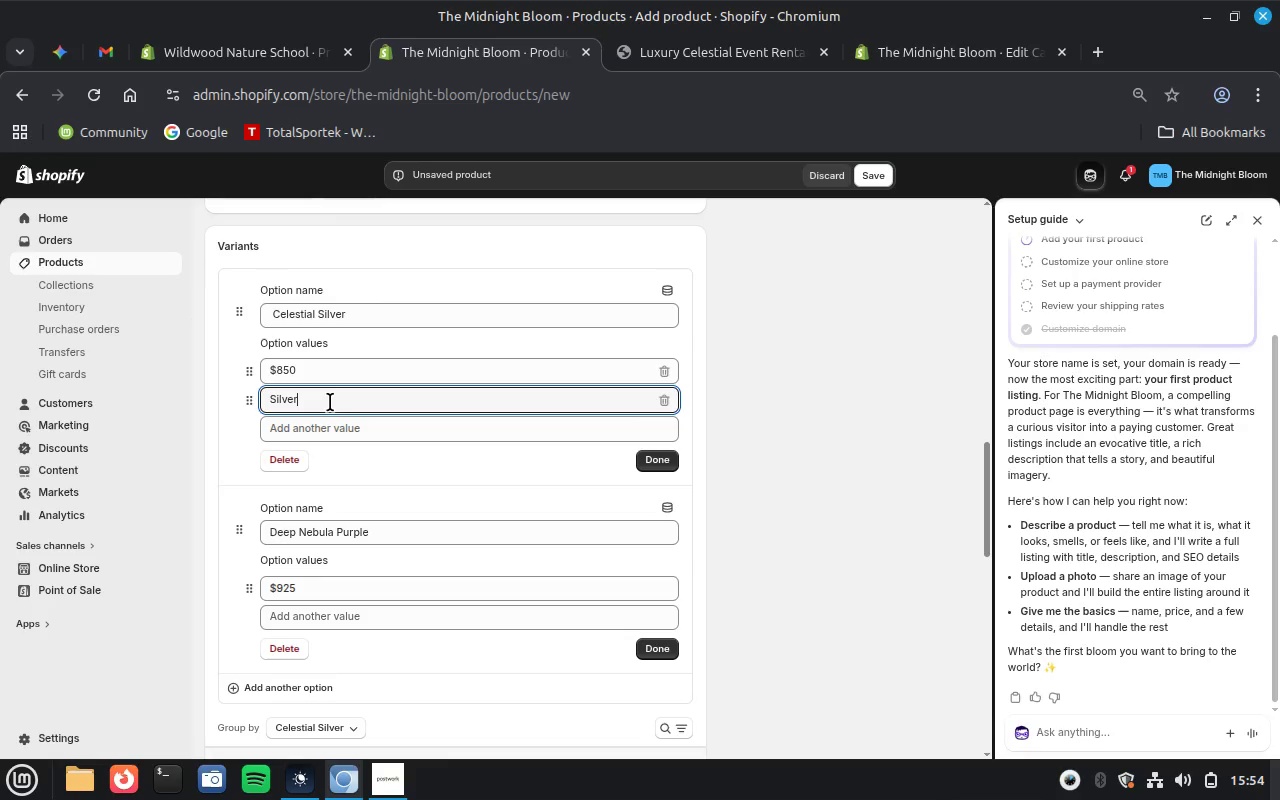 
left_click([734, 397])
 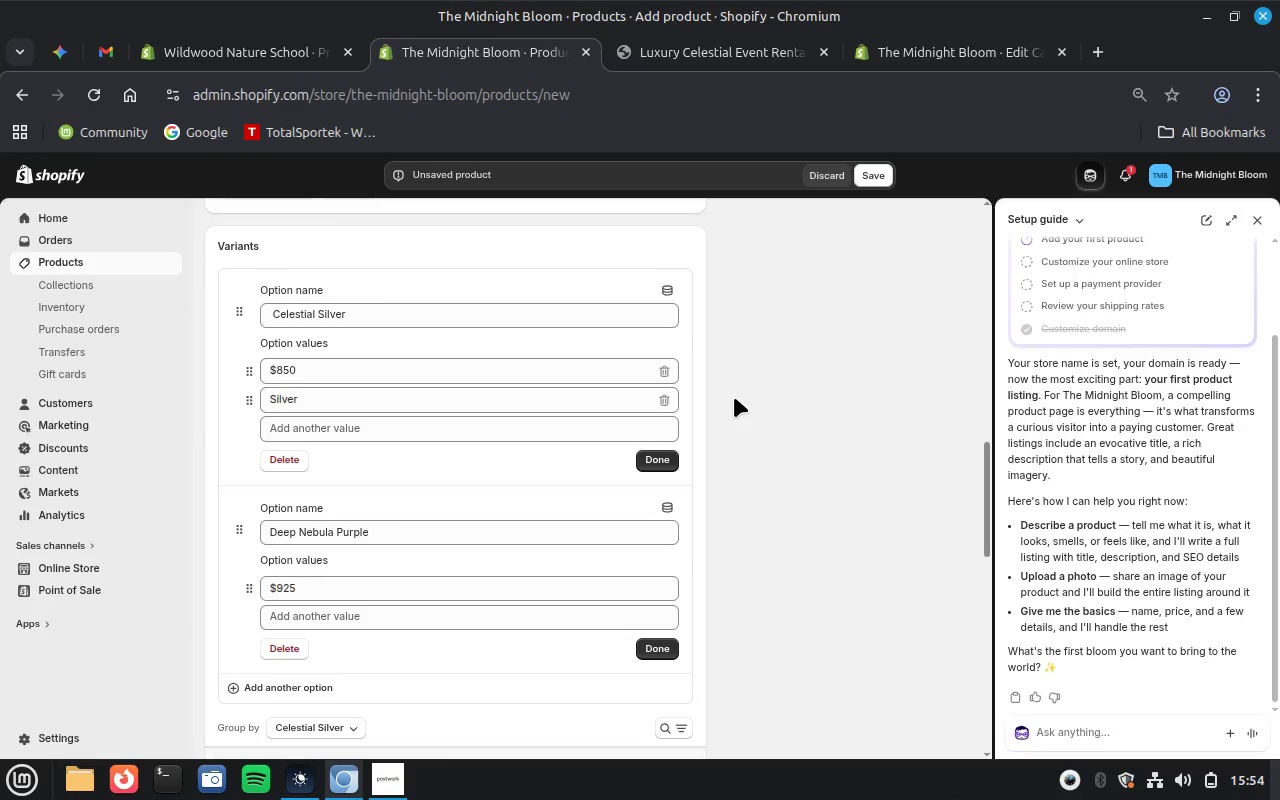 
wait(10.26)
 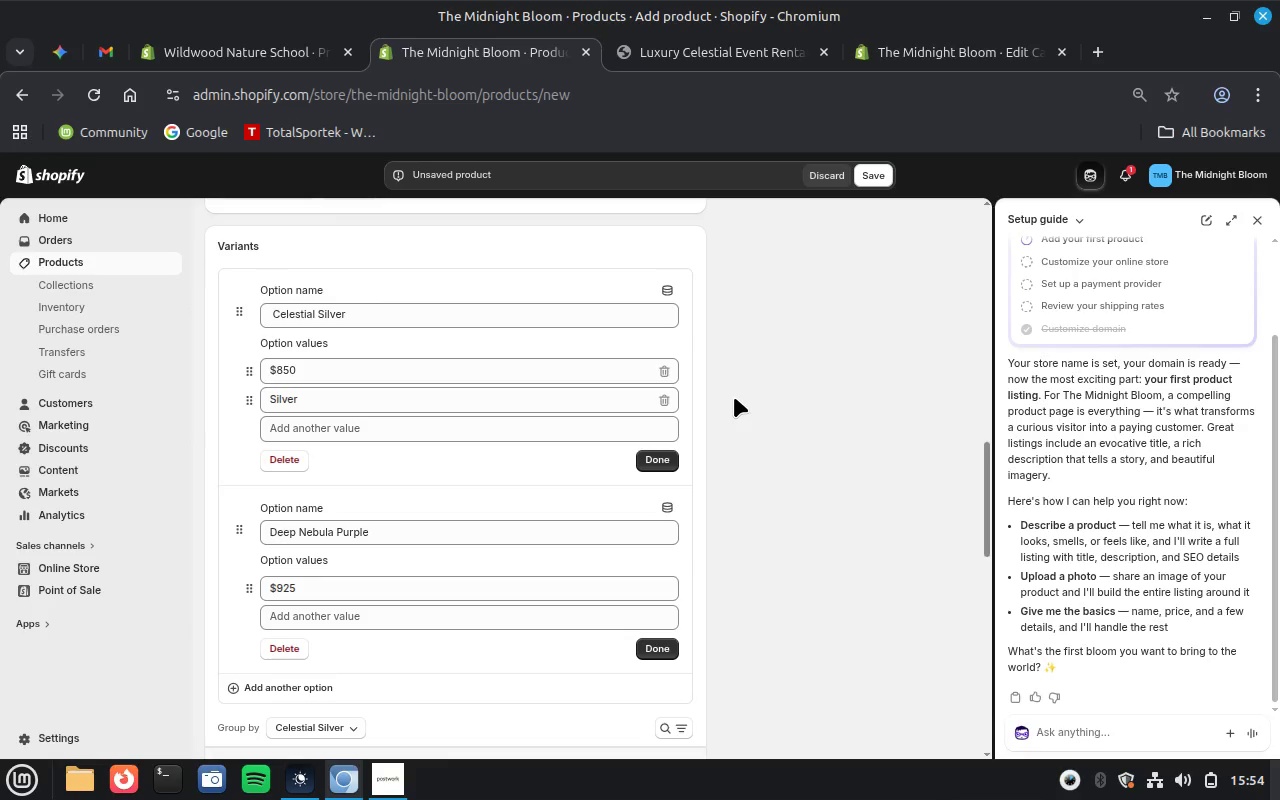 
left_click([662, 290])
 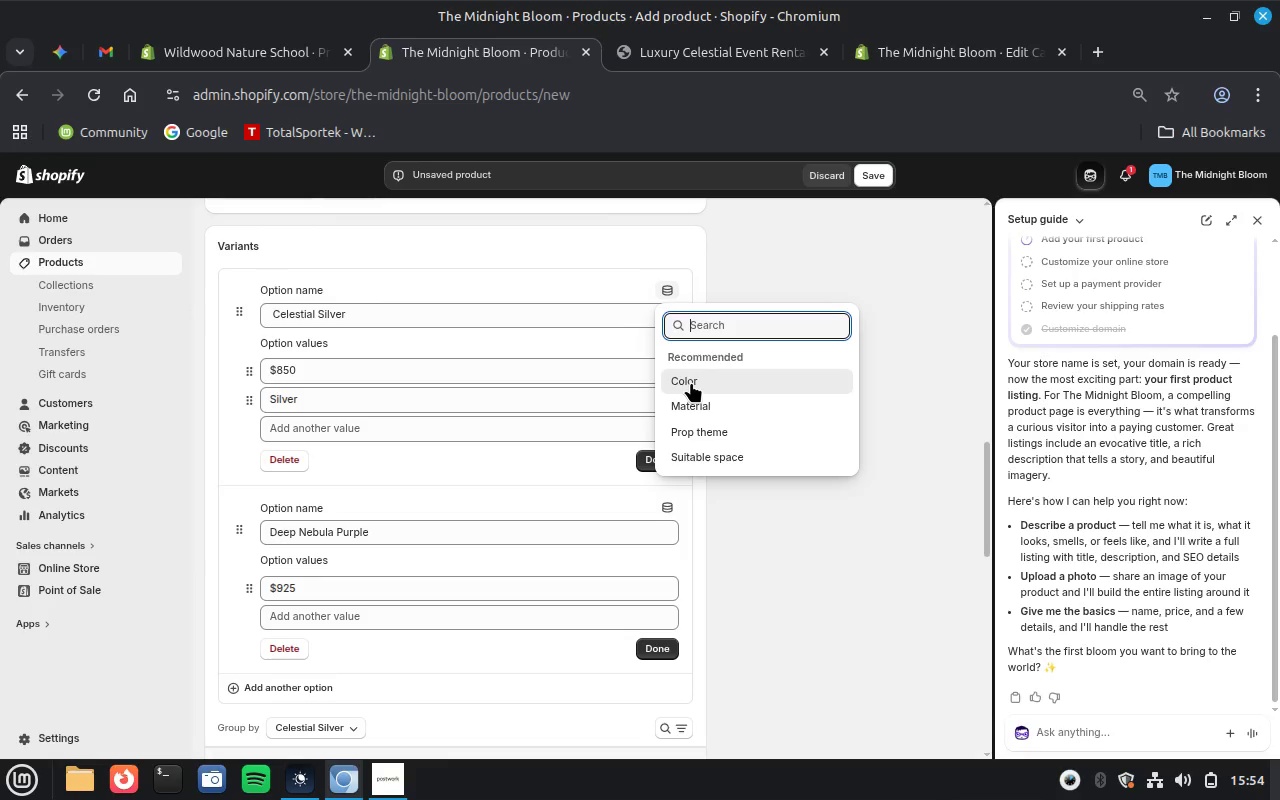 
wait(11.22)
 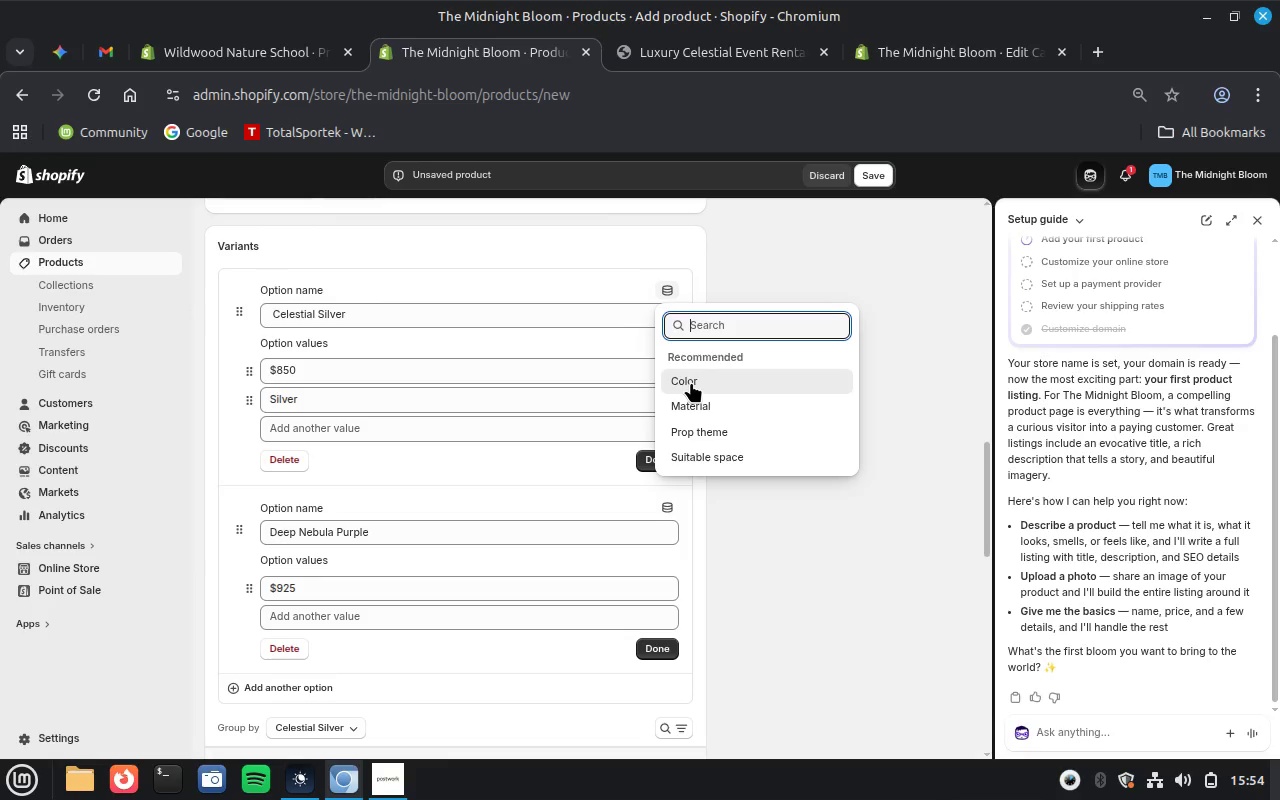 
left_click([702, 379])
 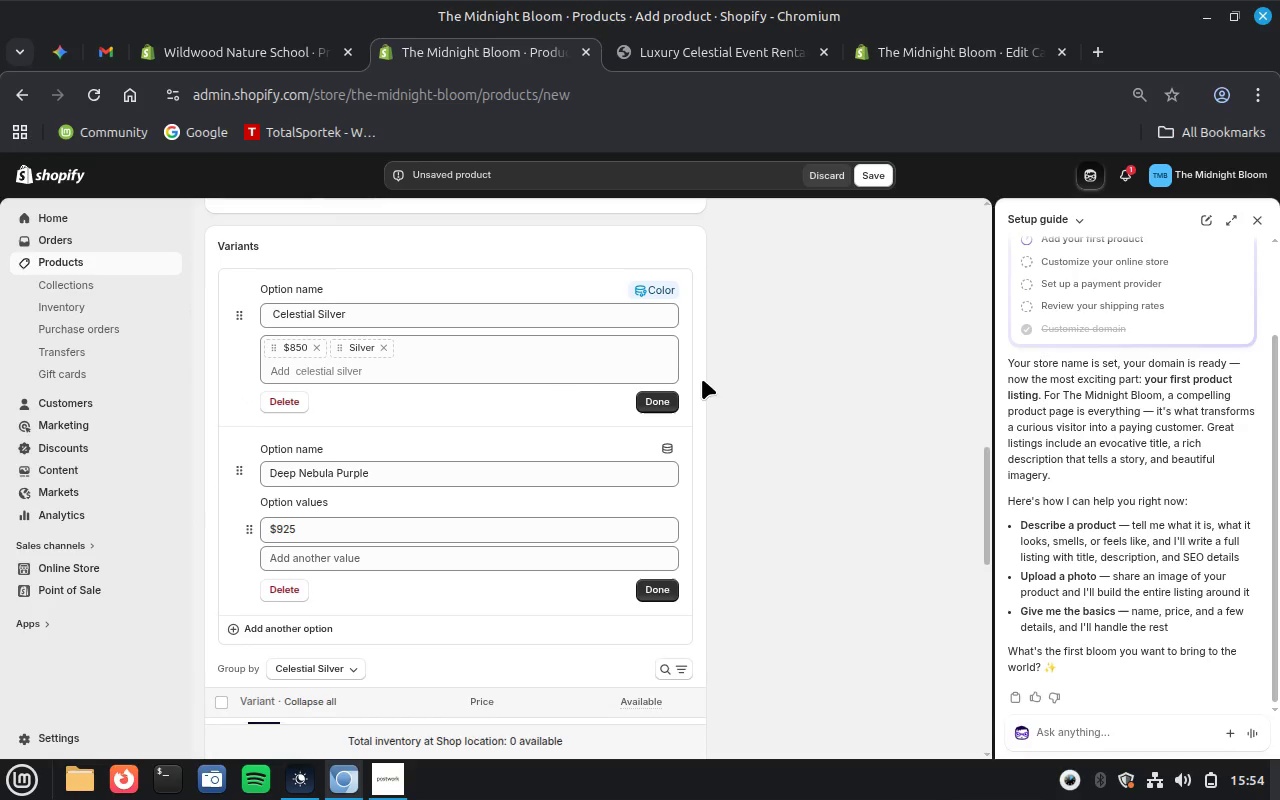 
wait(6.07)
 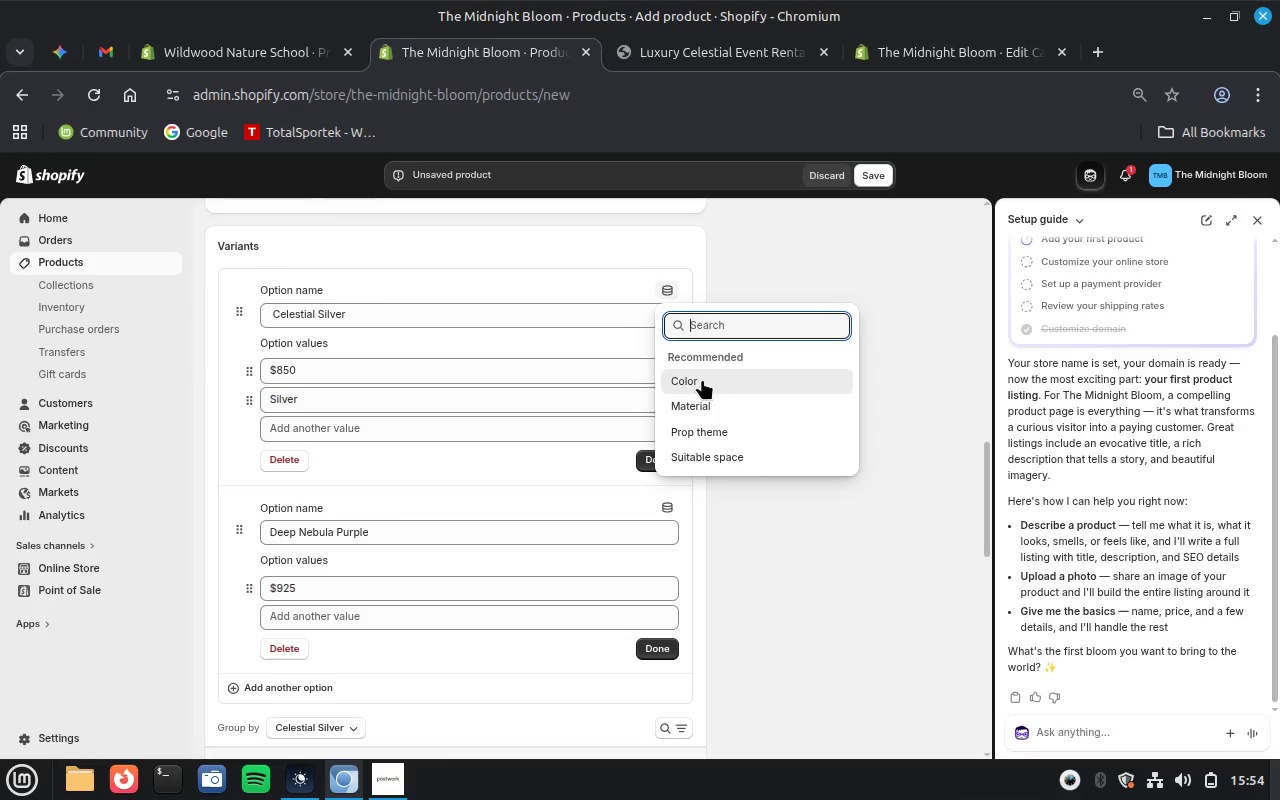 
left_click([479, 382])
 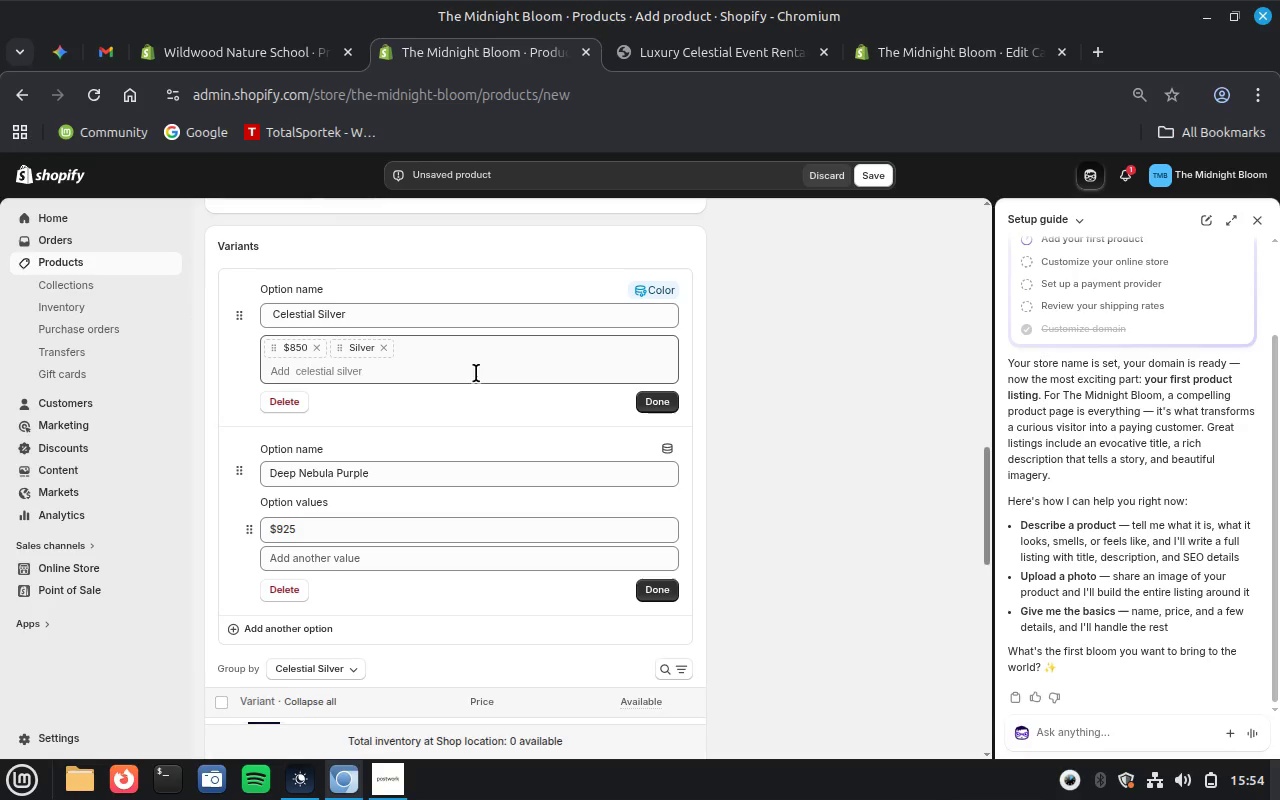 
left_click([476, 373])
 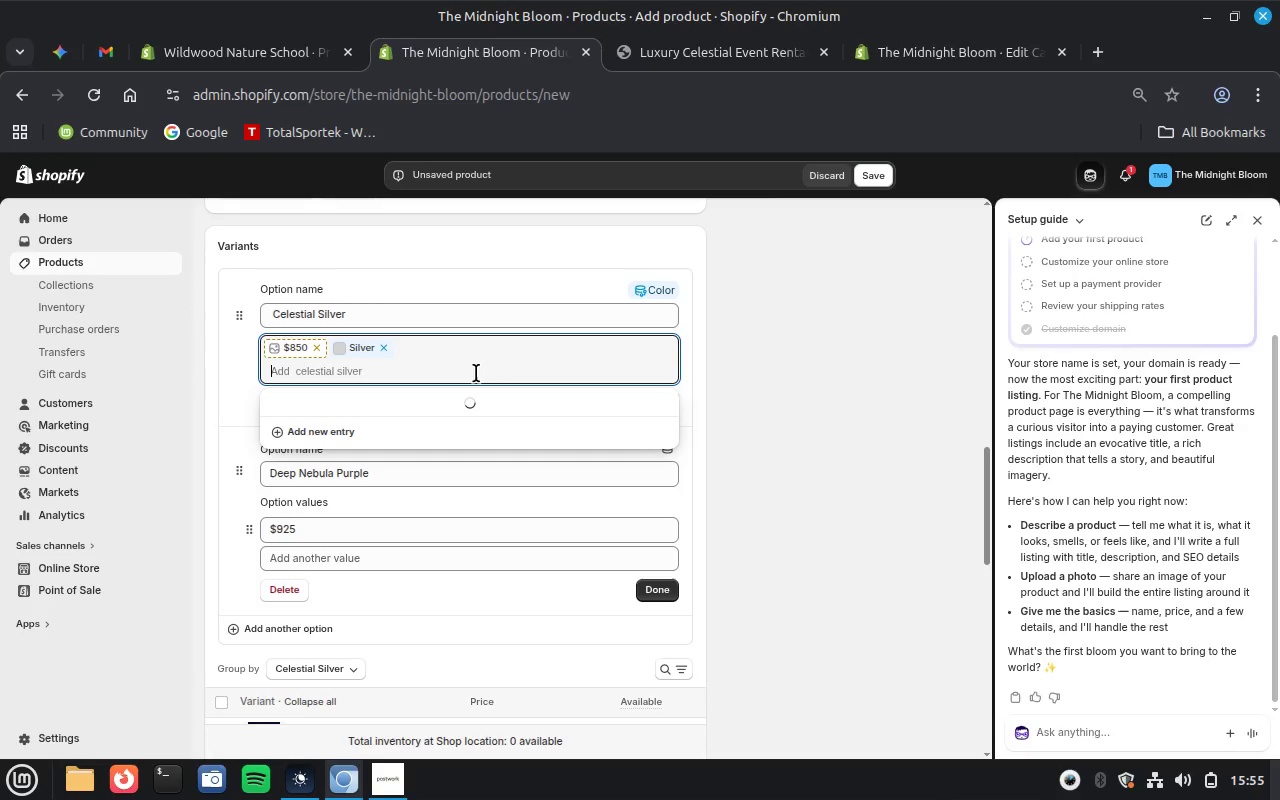 
left_click([476, 373])
 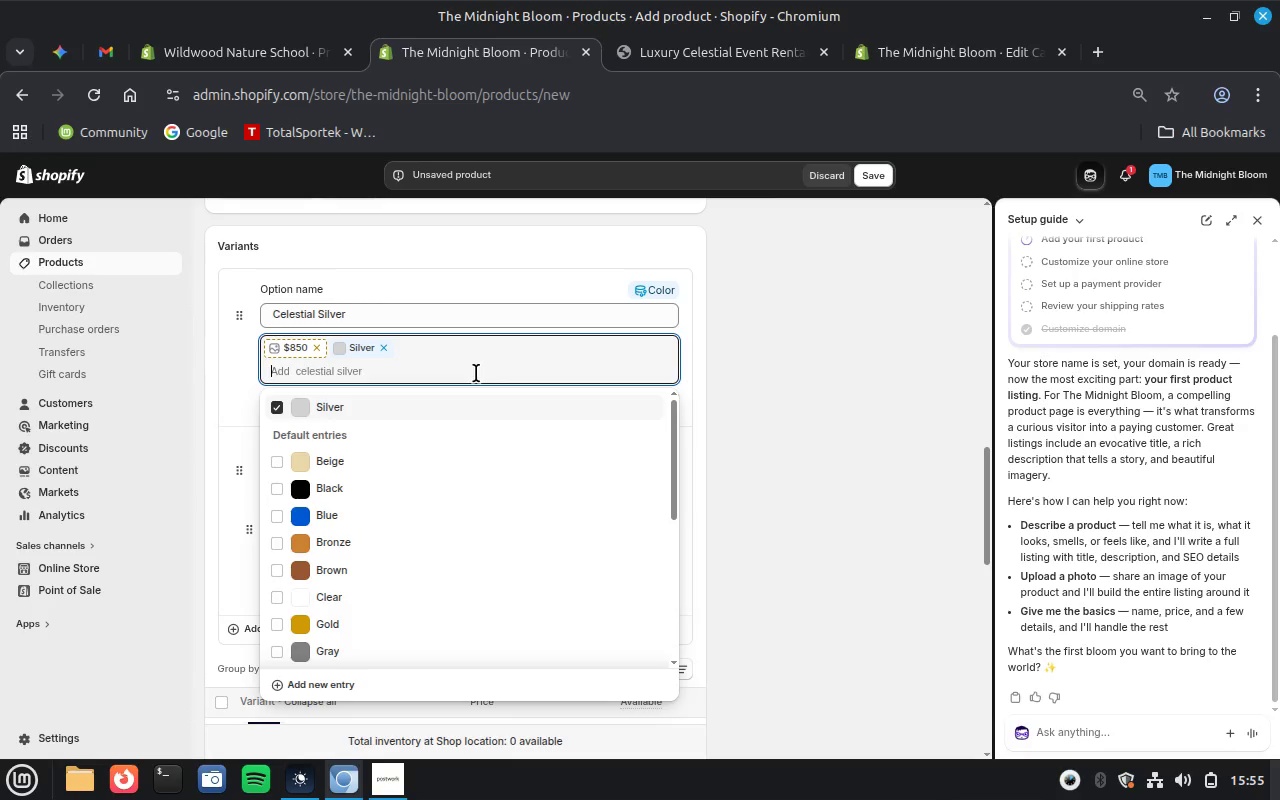 
left_click([476, 373])
 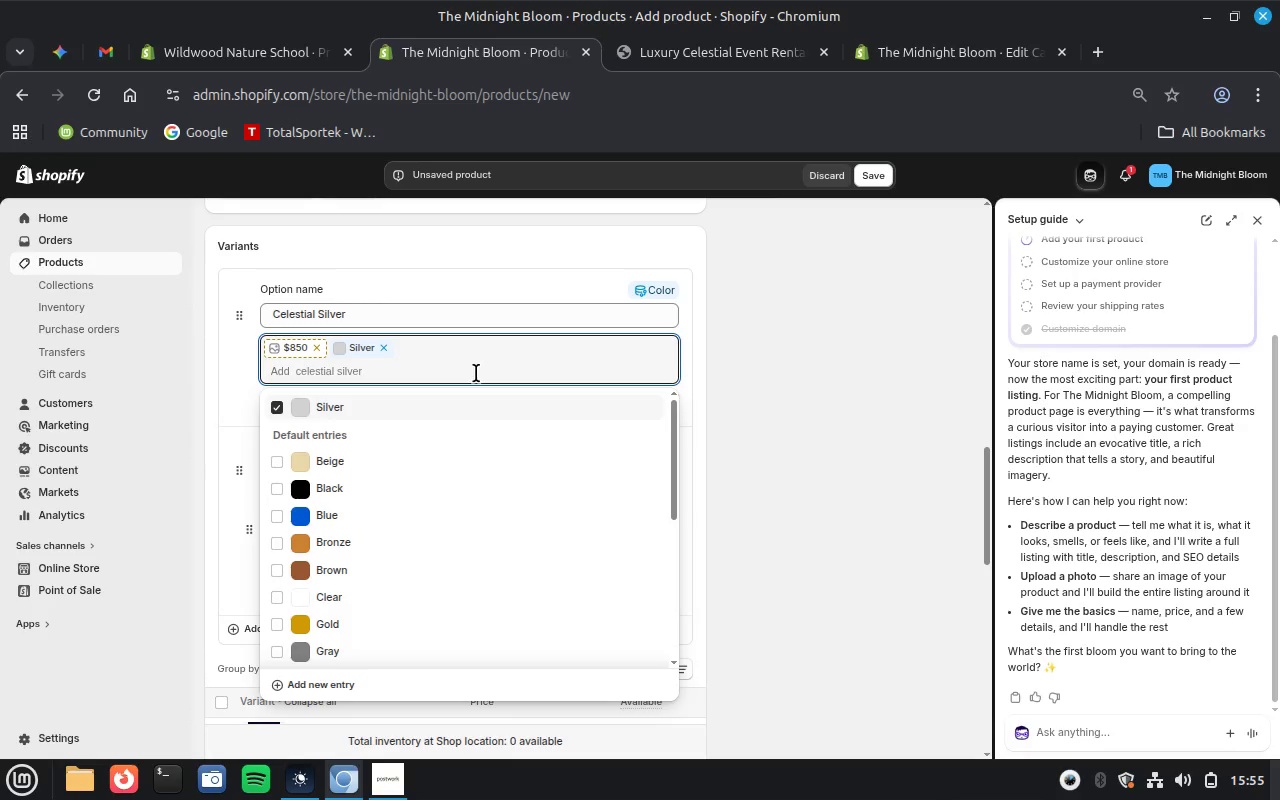 
left_click([764, 352])
 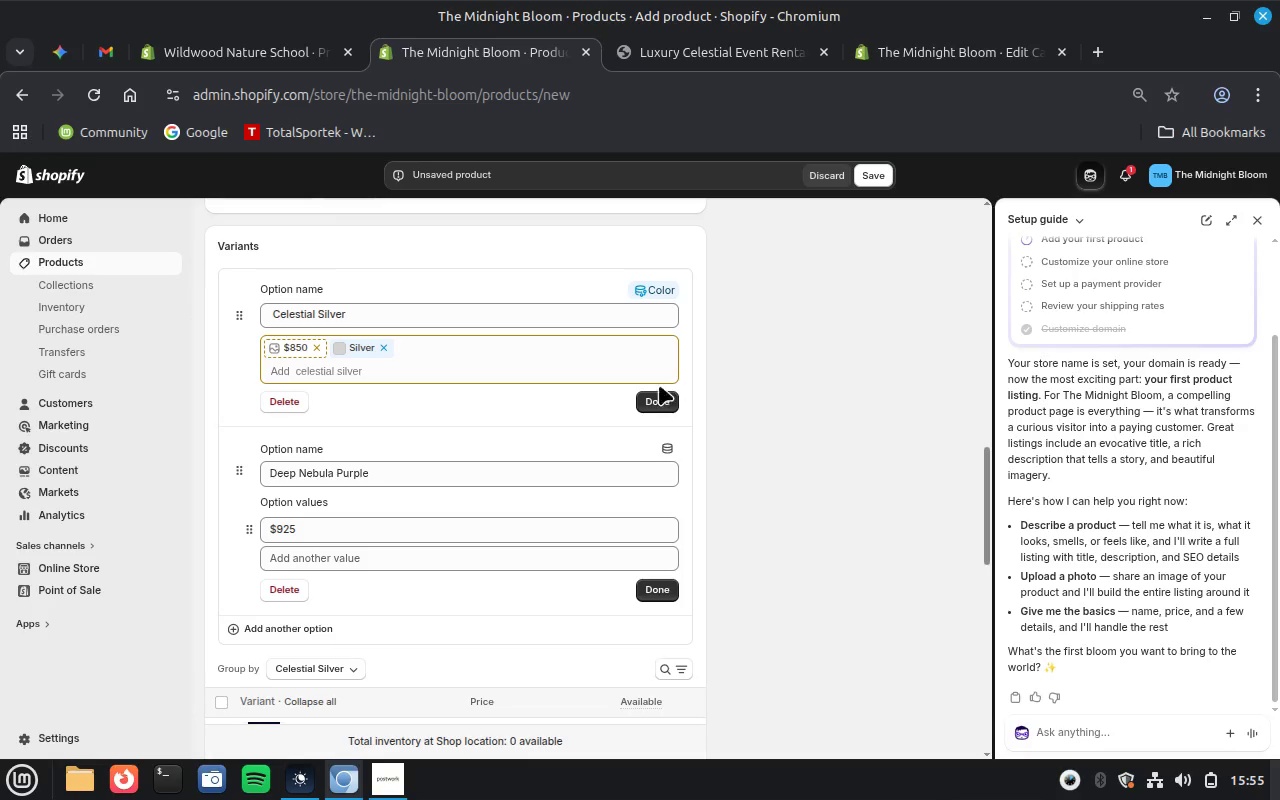 
left_click([661, 396])
 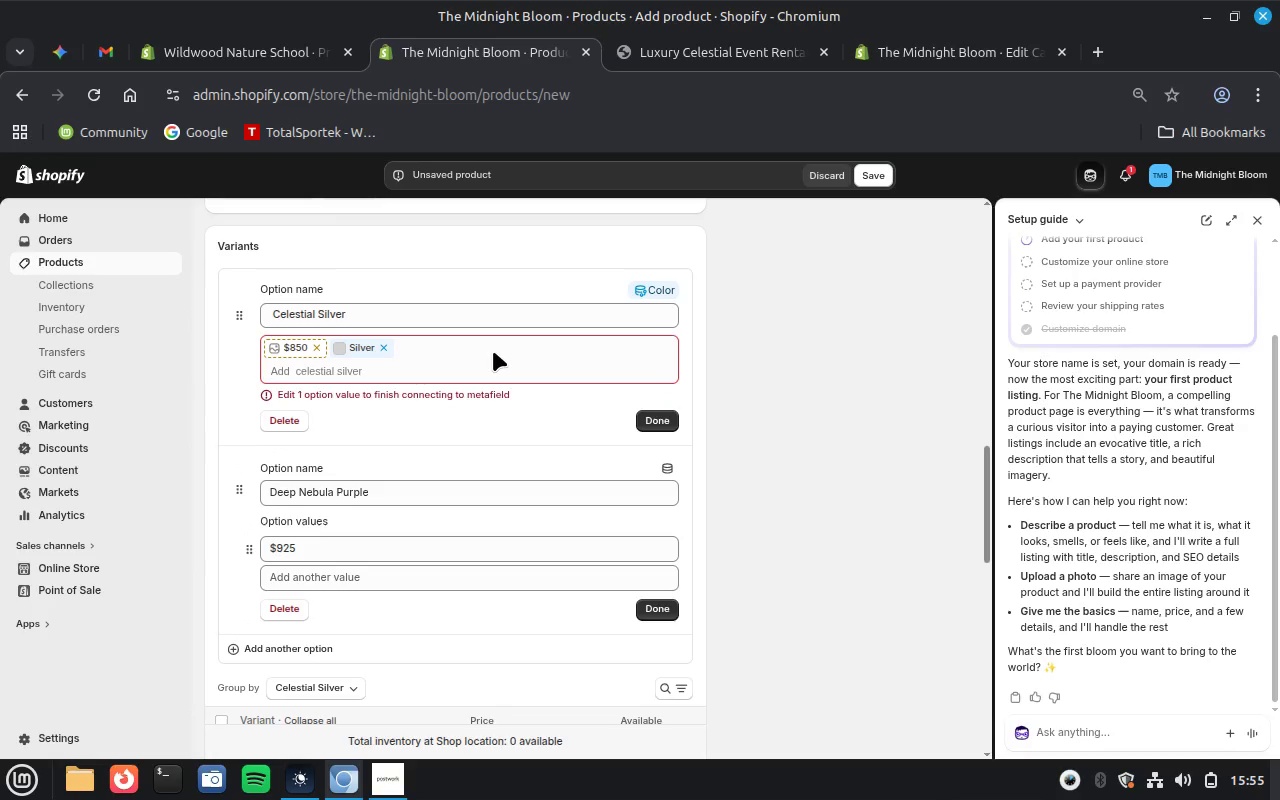 
left_click([437, 371])
 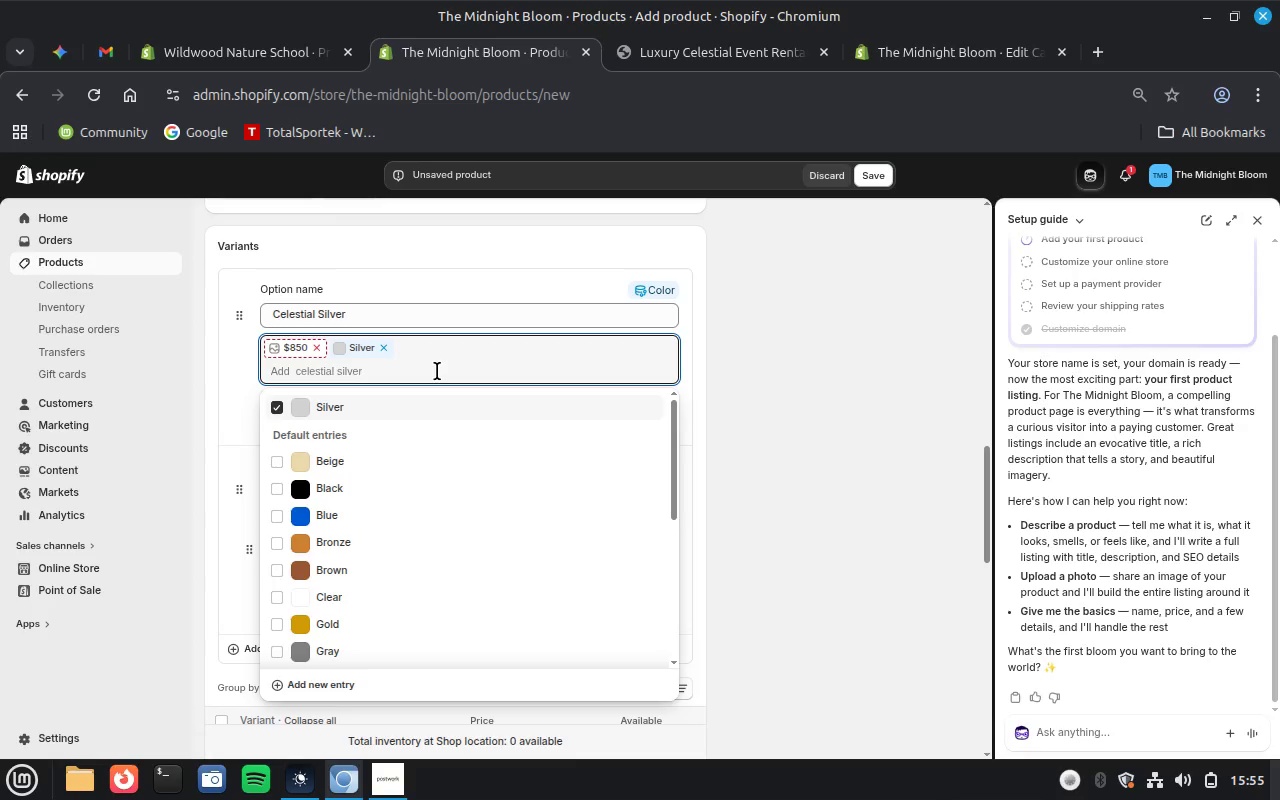 
wait(11.84)
 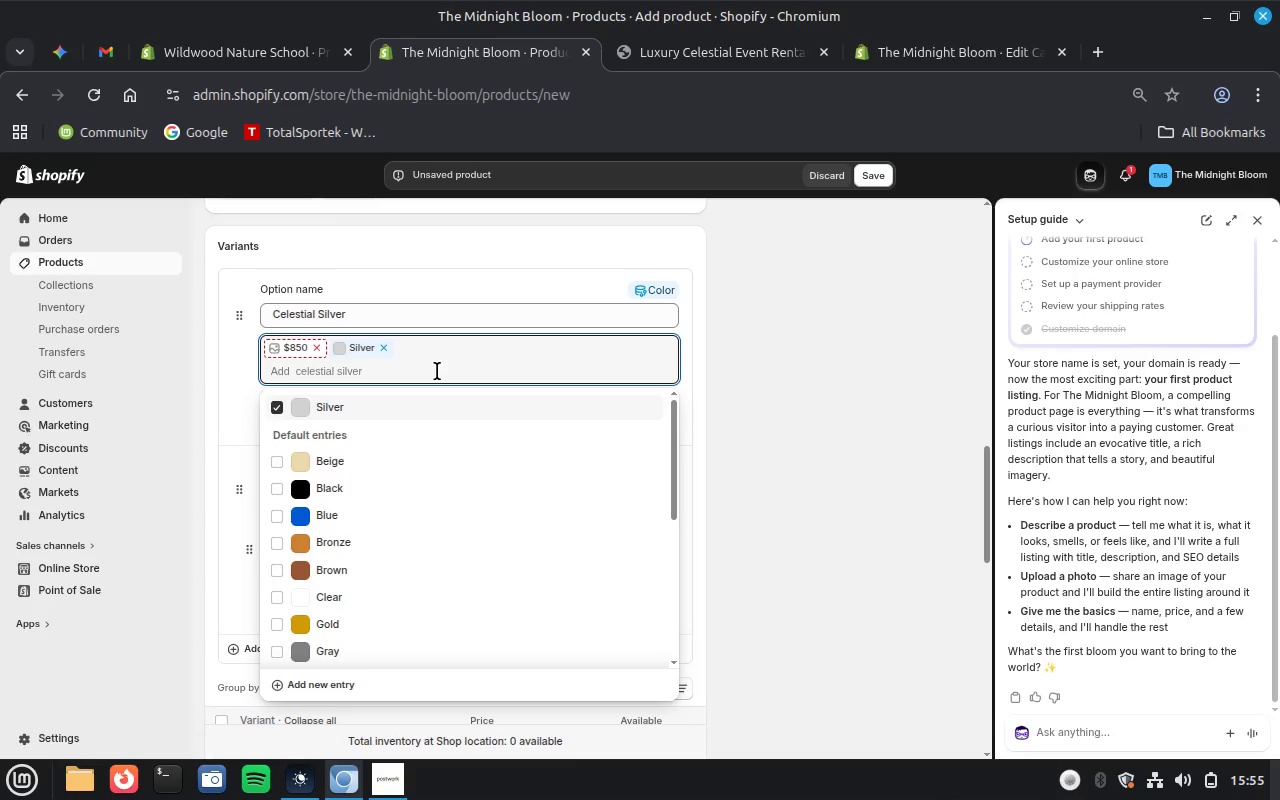 
scroll: coordinate [427, 520], scroll_direction: down, amount: 1.0
 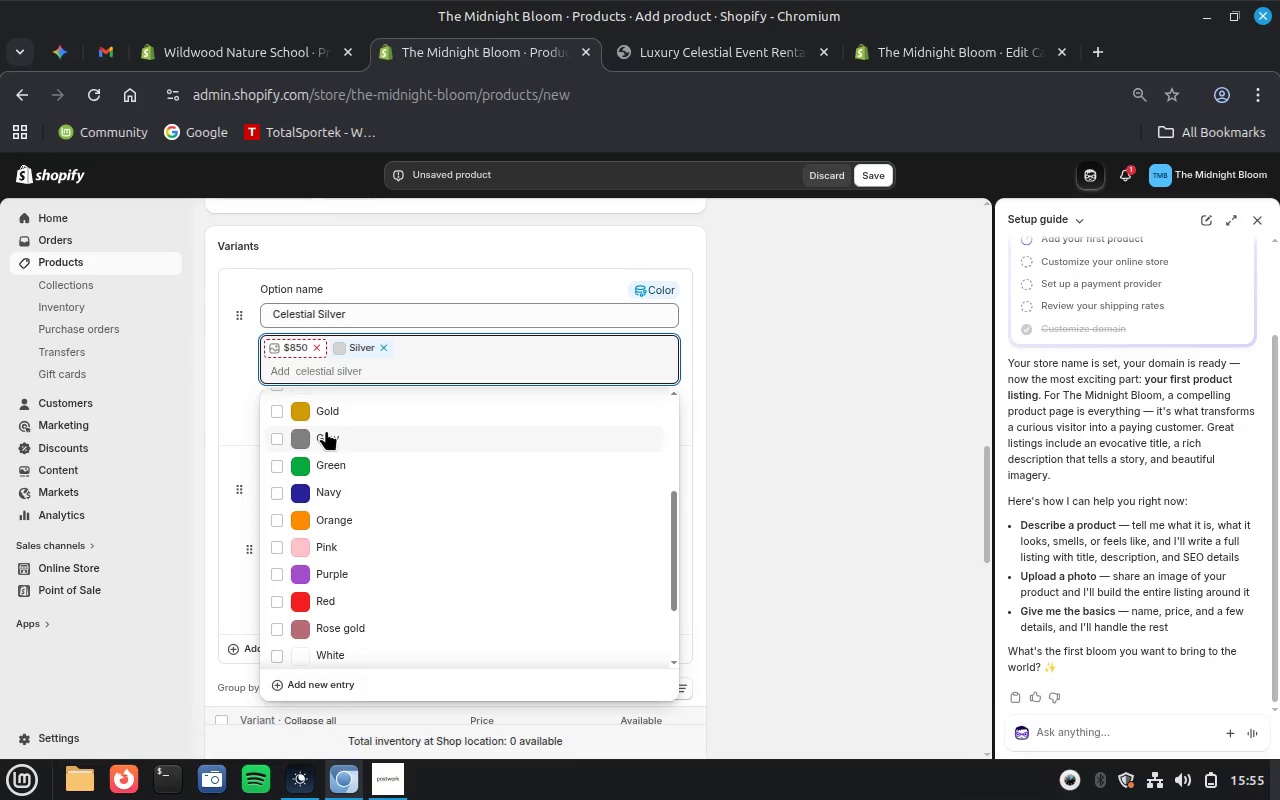 
left_click([326, 433])
 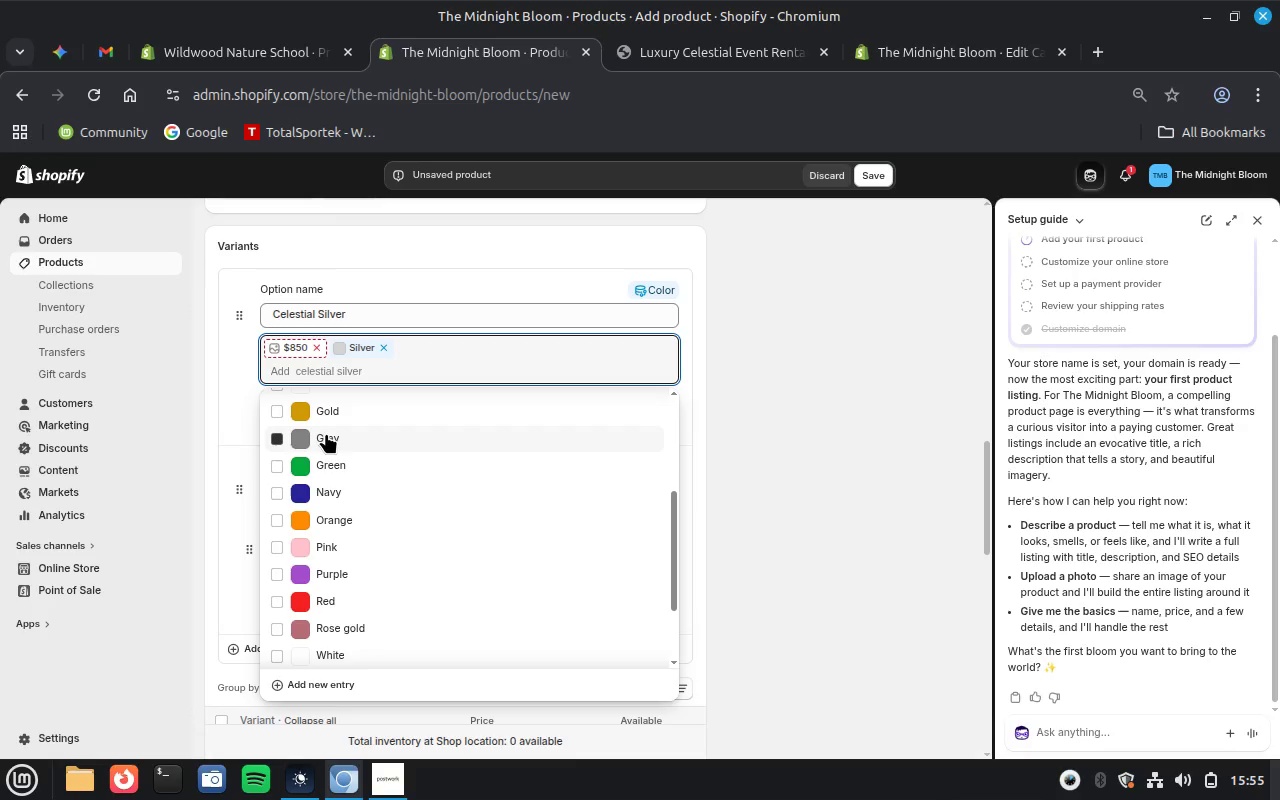 
left_click([771, 416])
 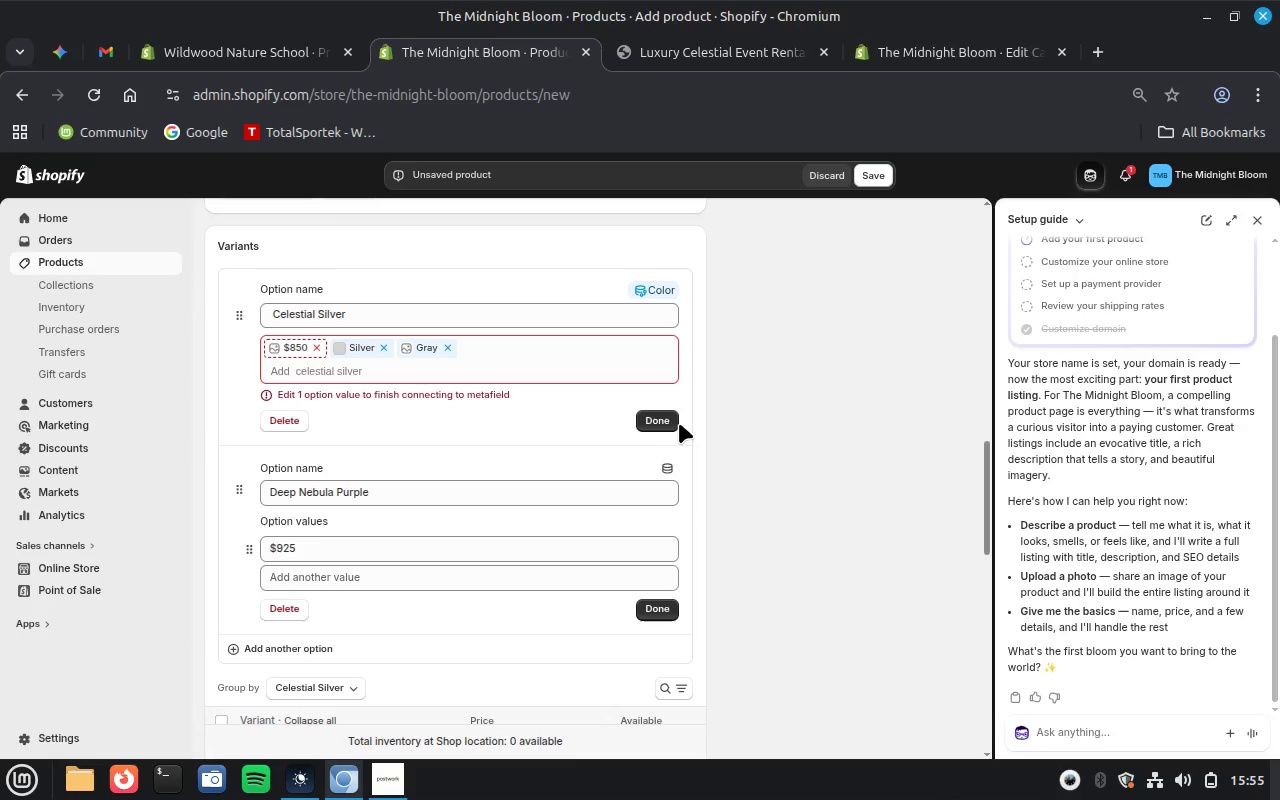 
left_click([661, 421])
 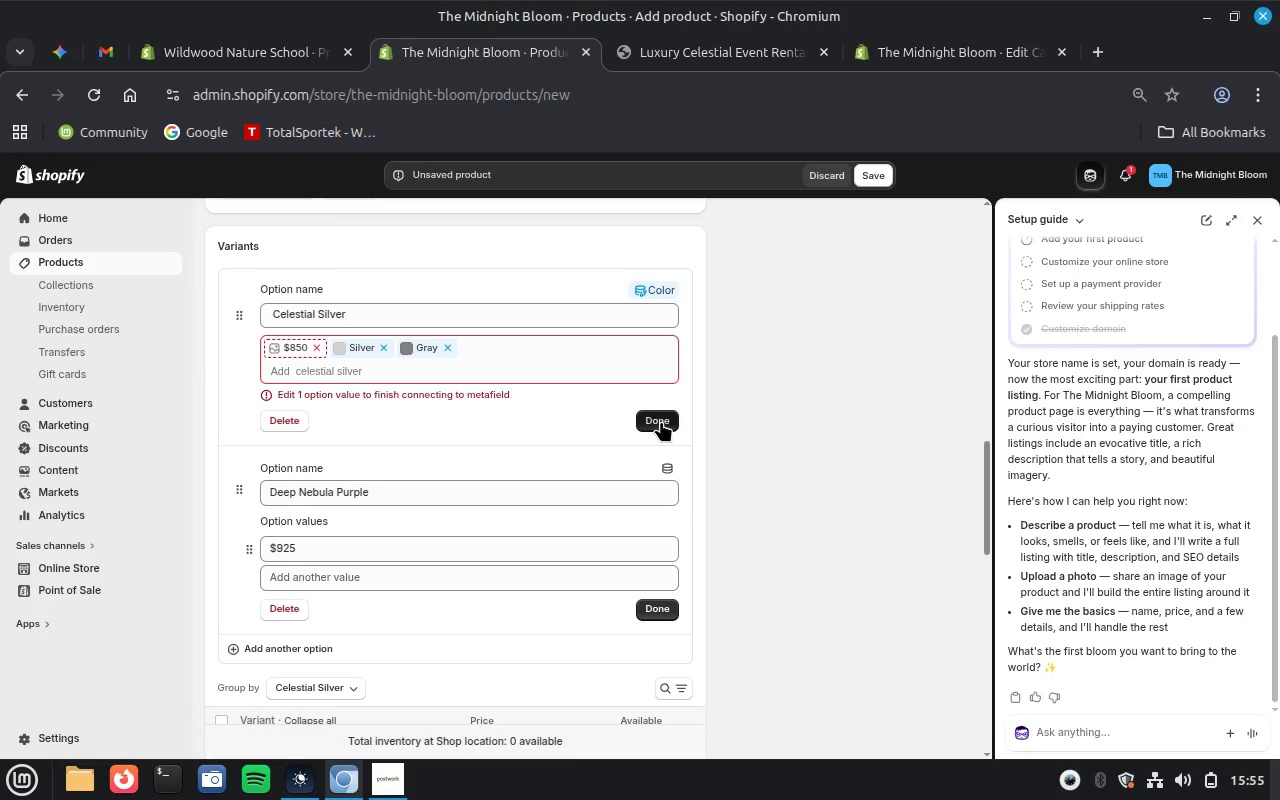 
wait(7.73)
 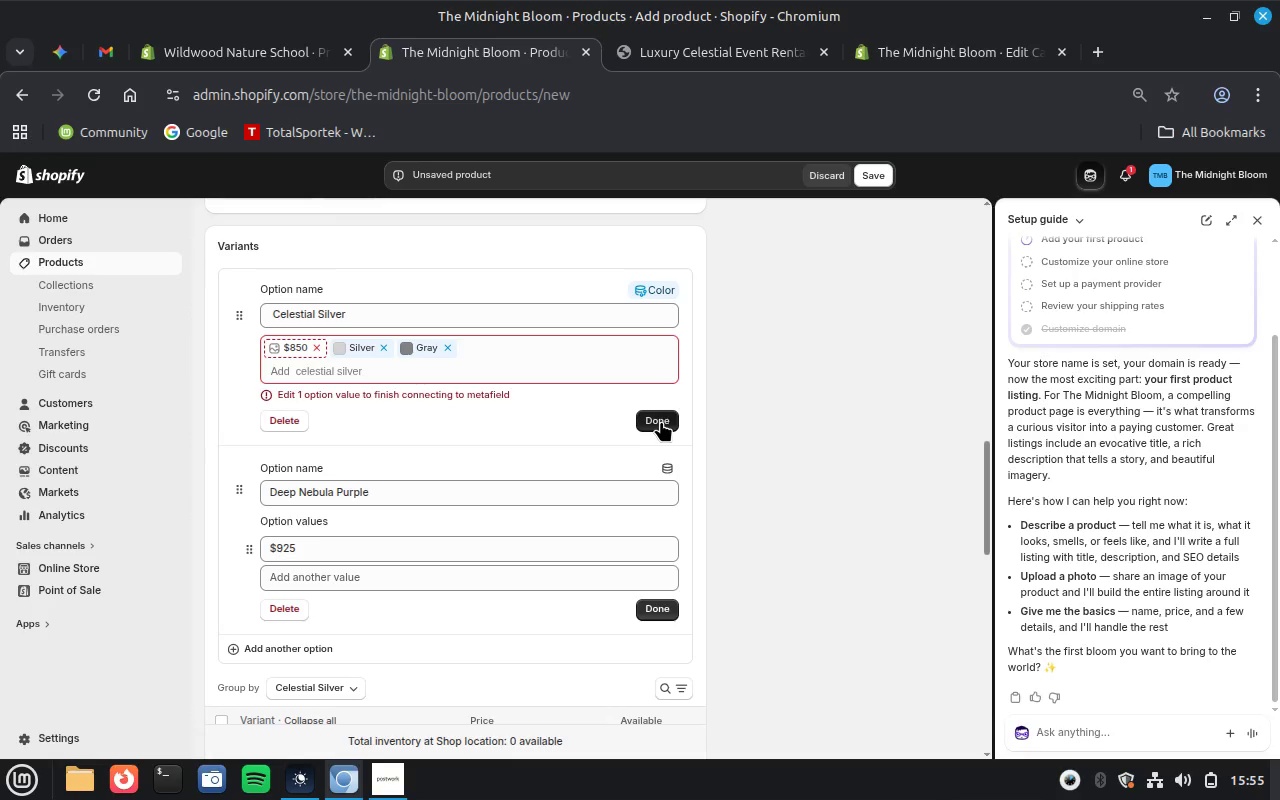 
left_click([661, 421])
 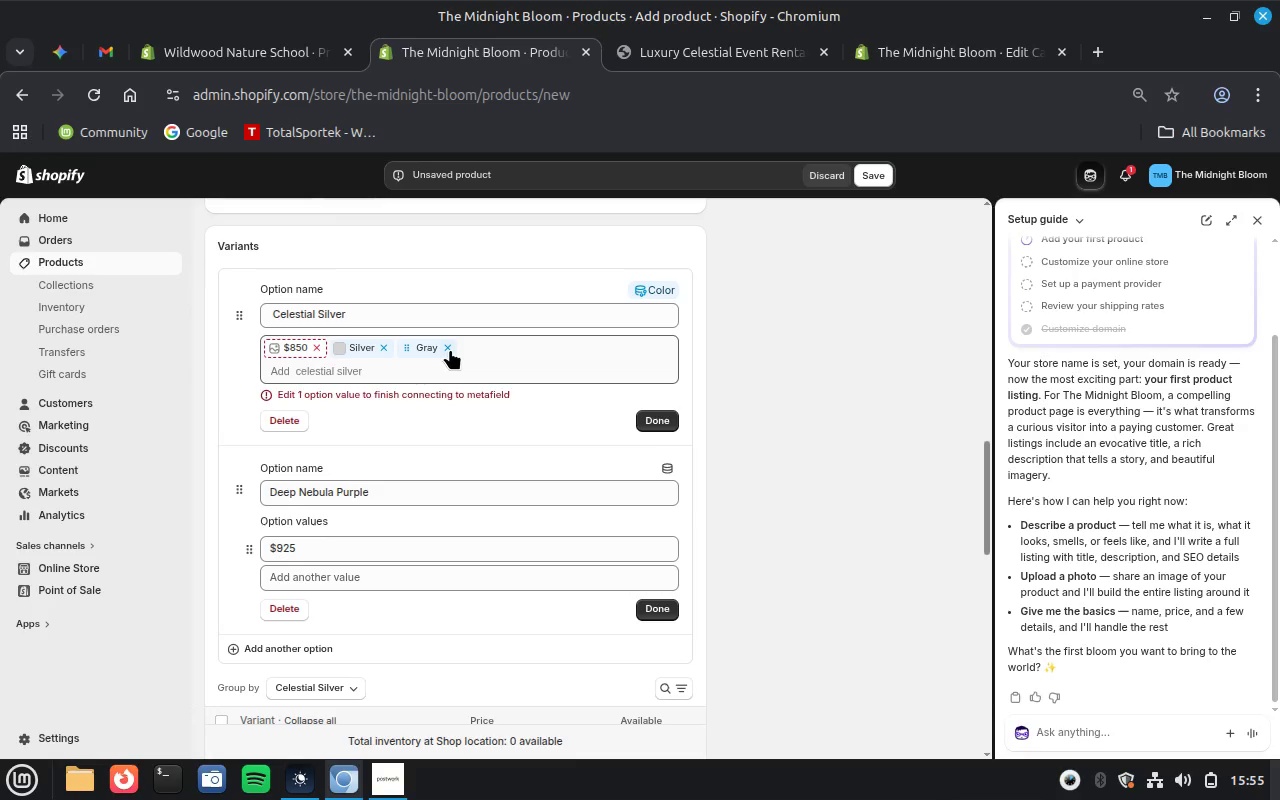 
wait(17.29)
 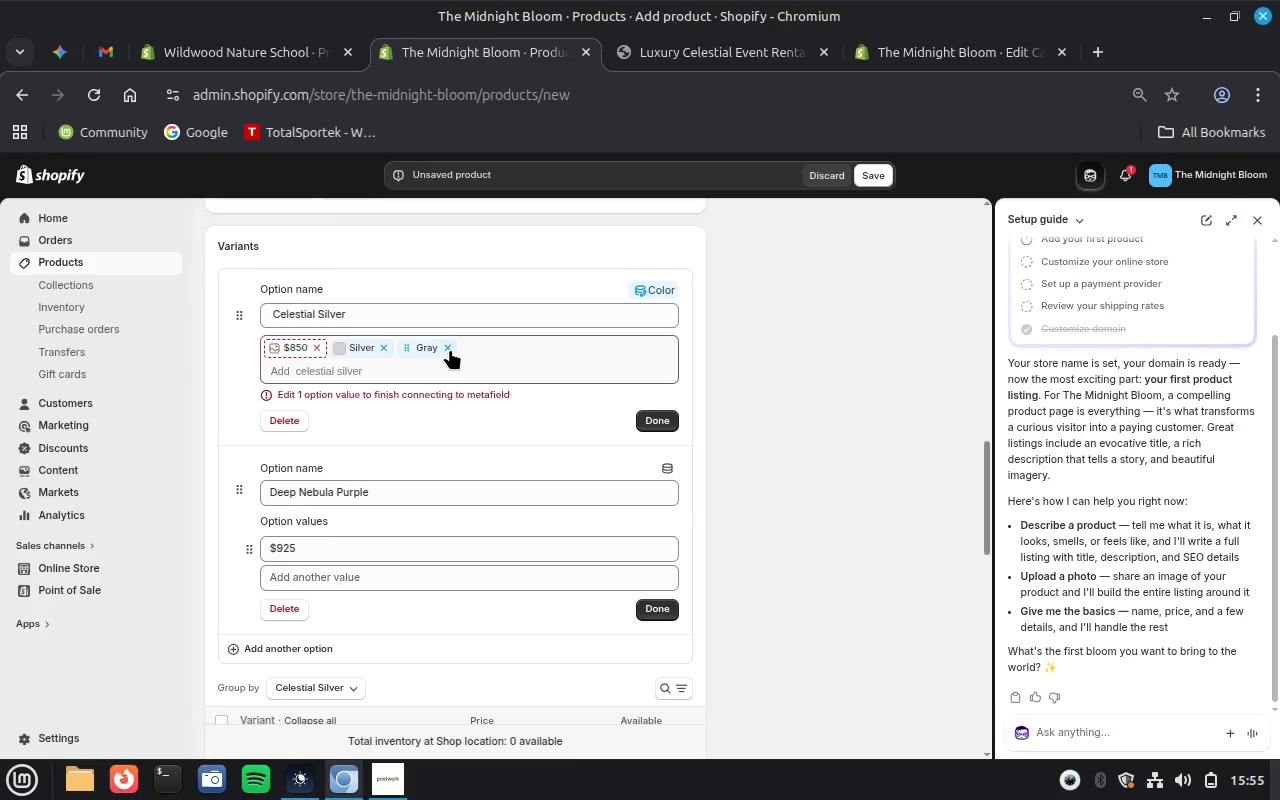 
left_click([651, 294])
 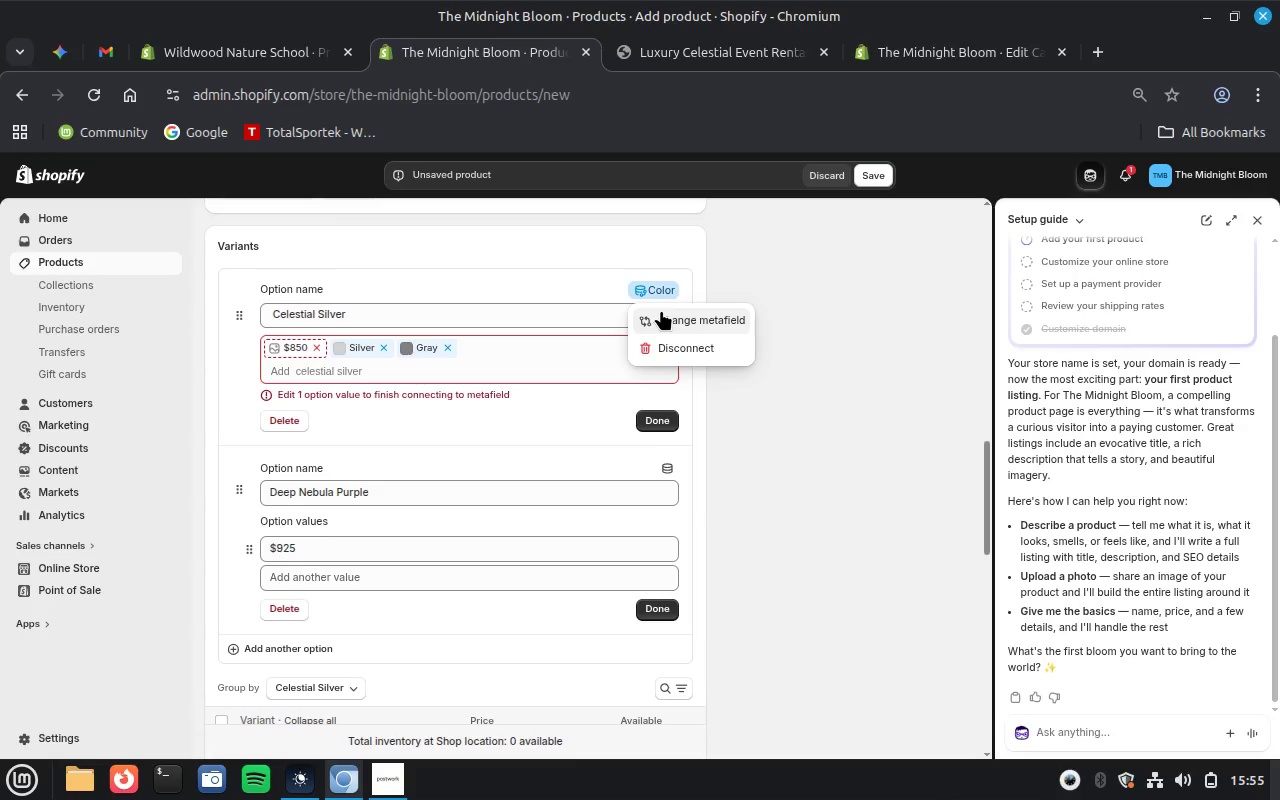 
left_click([668, 320])
 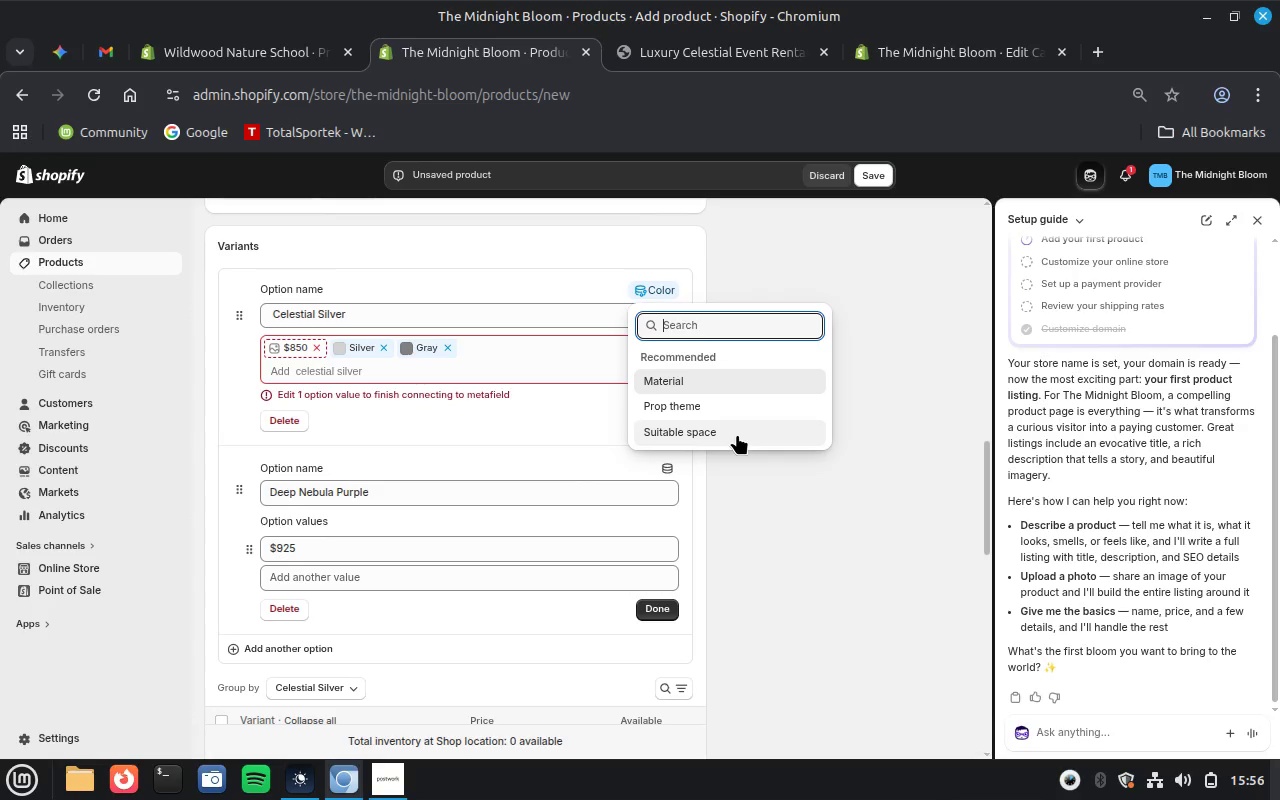 
wait(6.28)
 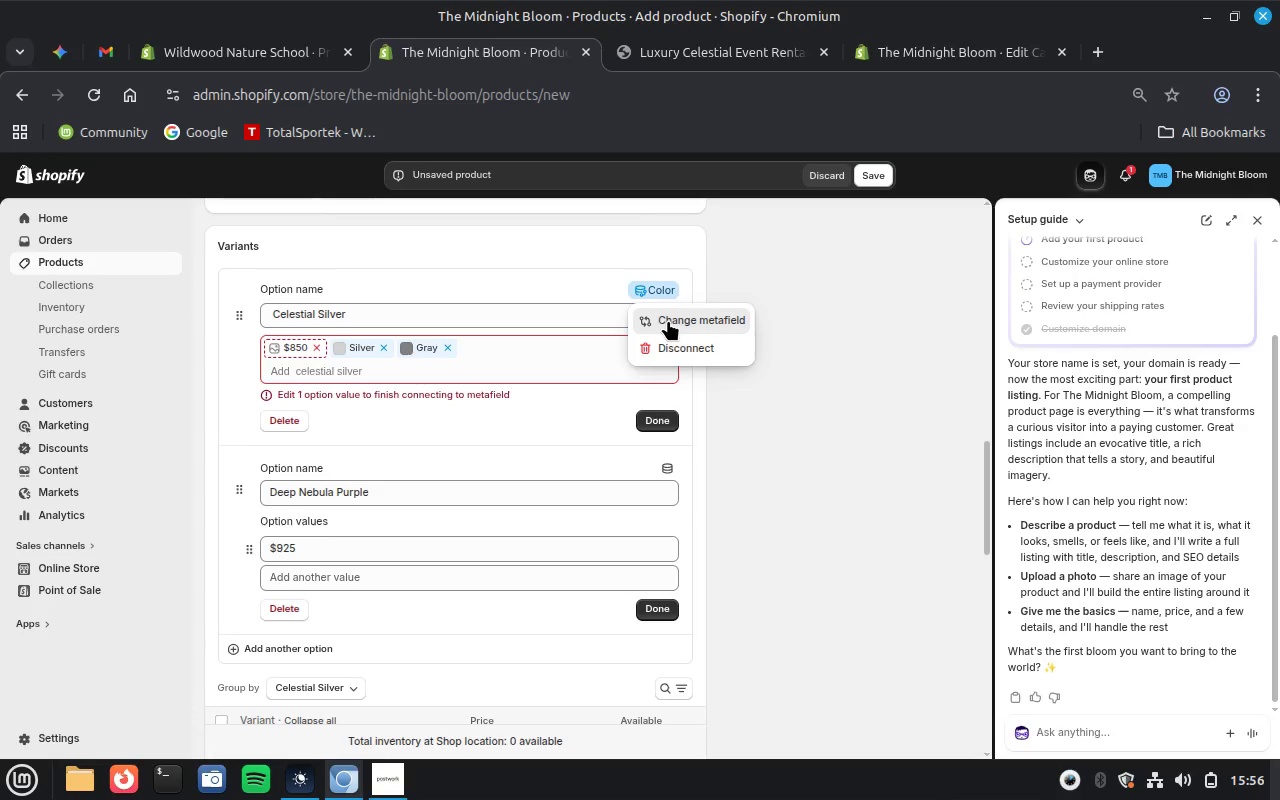 
left_click([754, 409])
 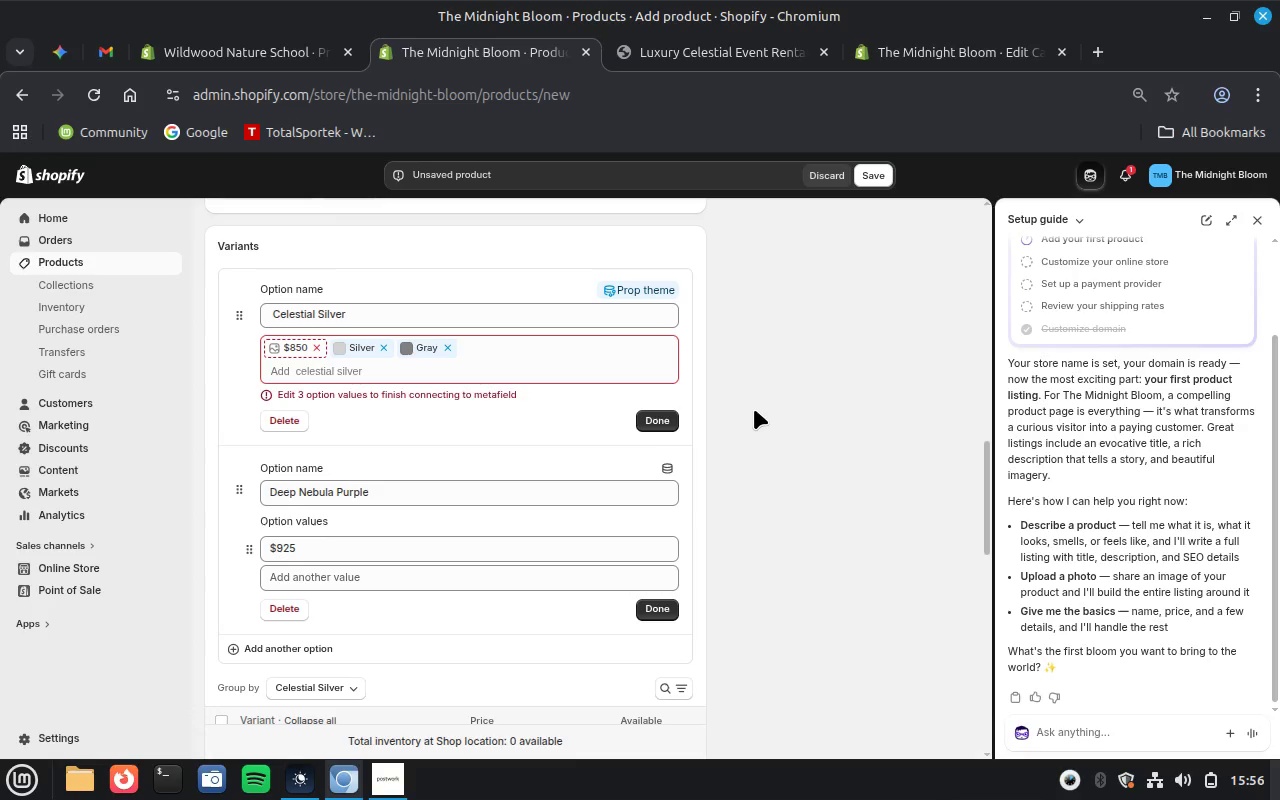 
wait(8.9)
 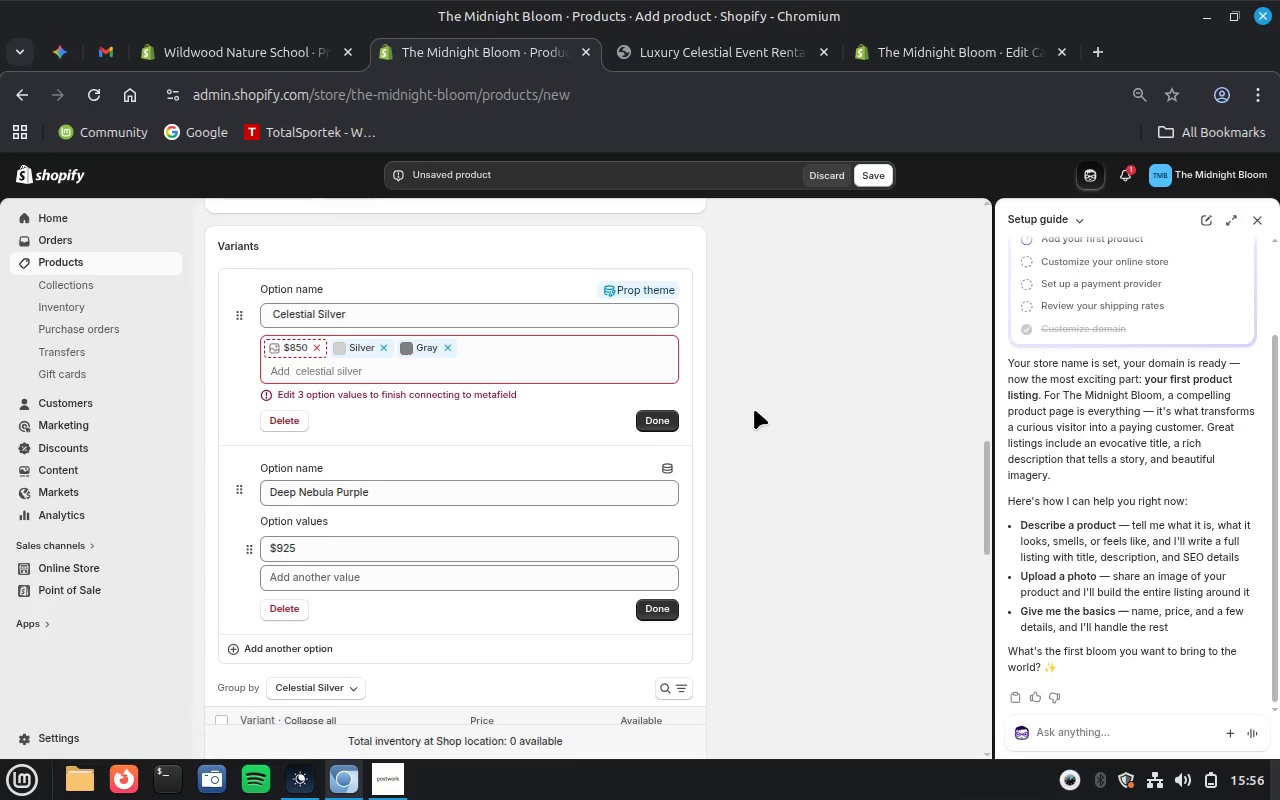 
left_click([660, 426])
 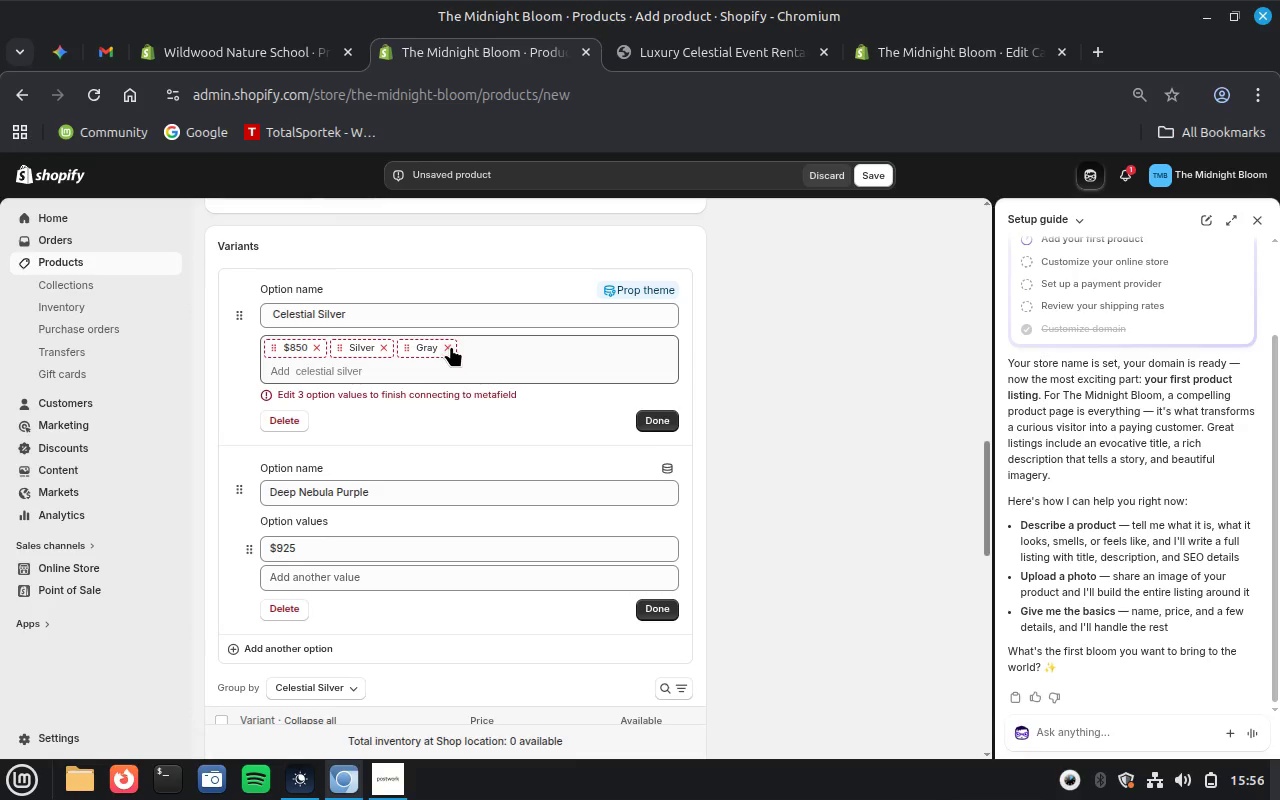 
left_click([451, 346])
 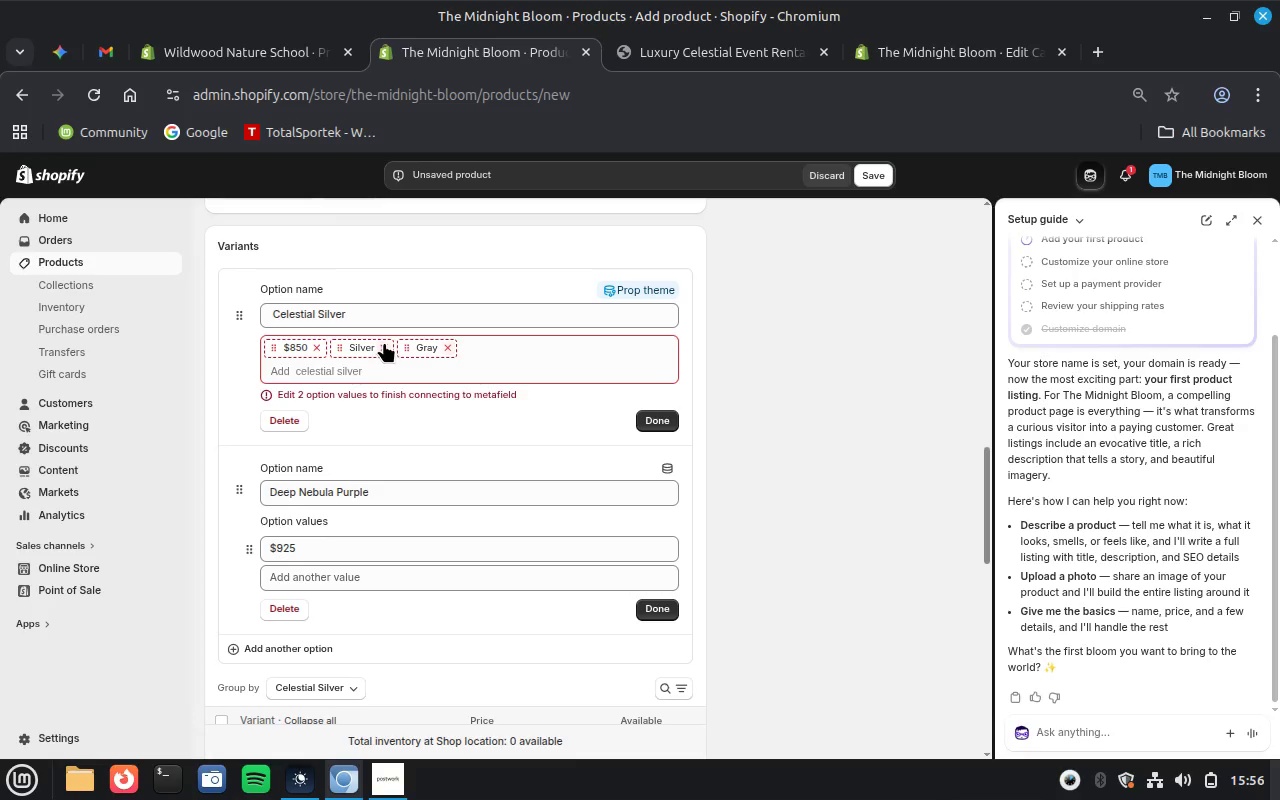 
left_click([384, 342])
 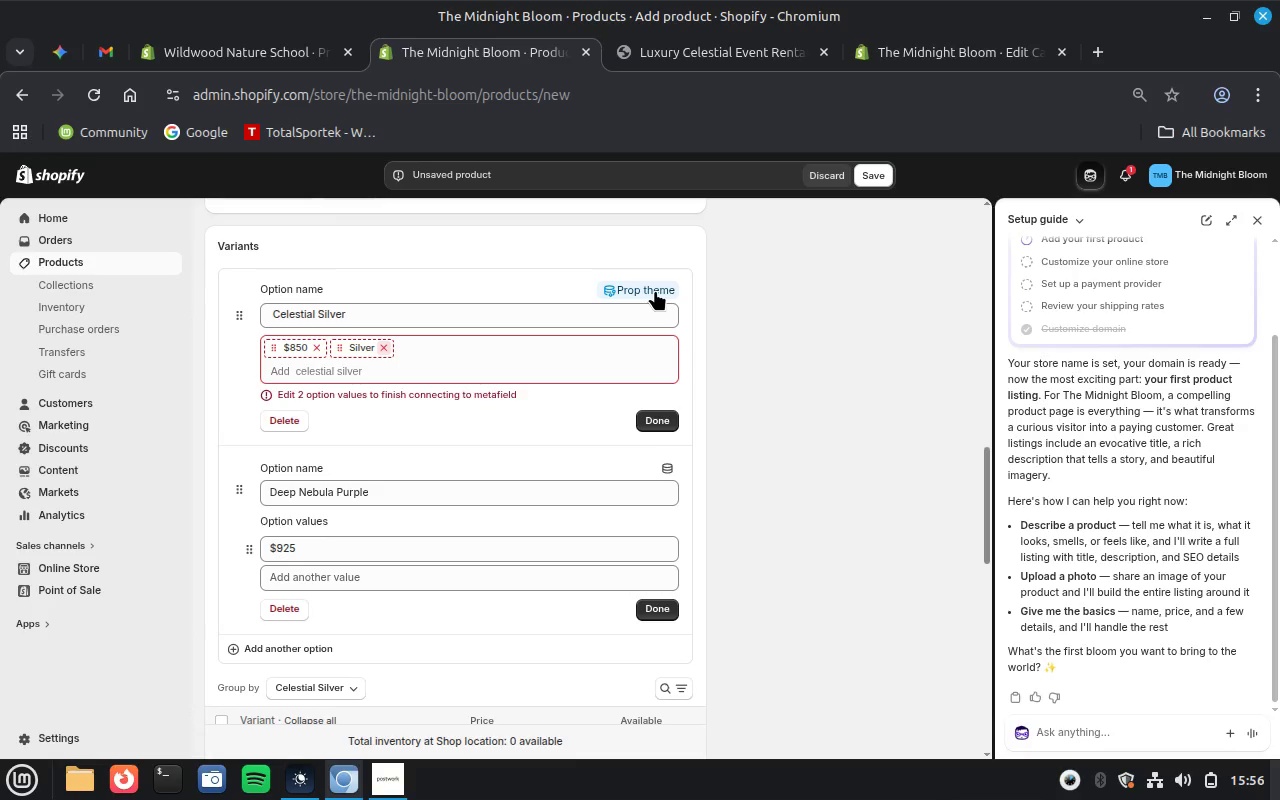 
left_click([655, 289])
 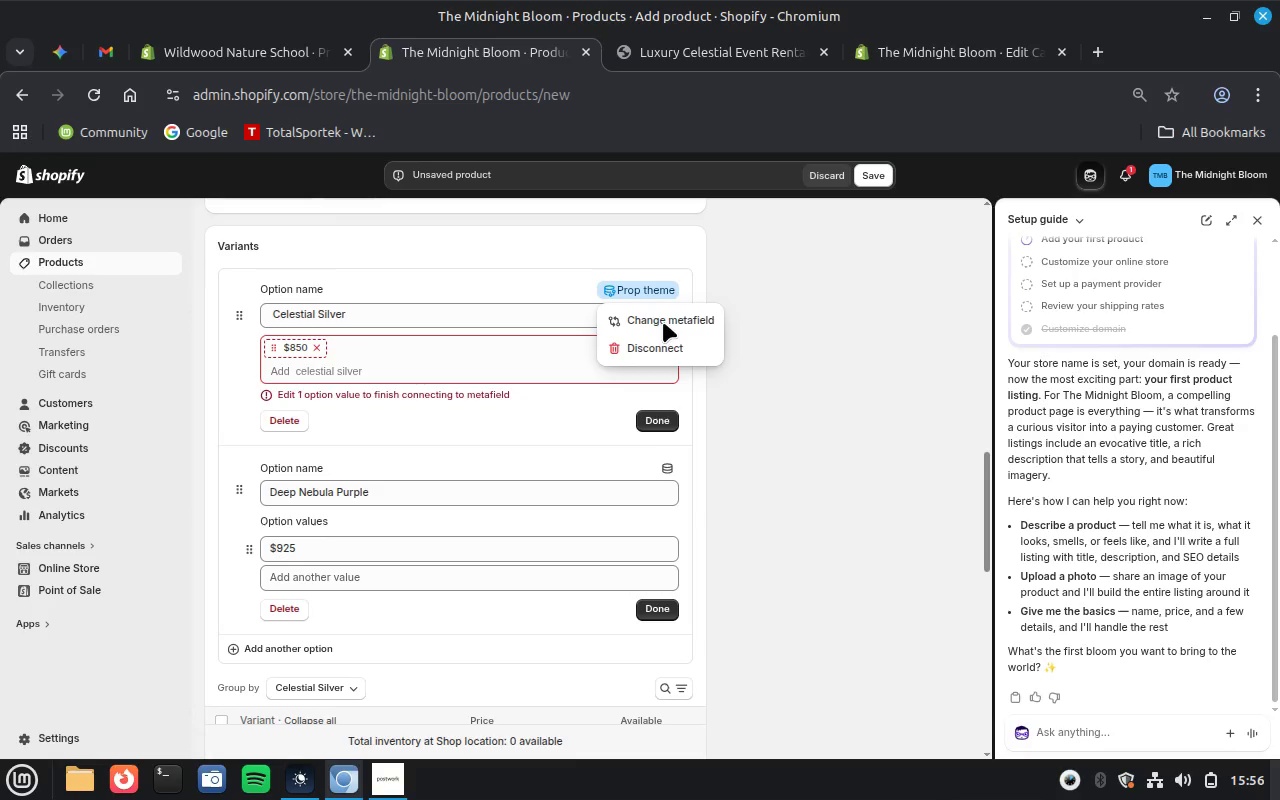 
left_click([654, 346])
 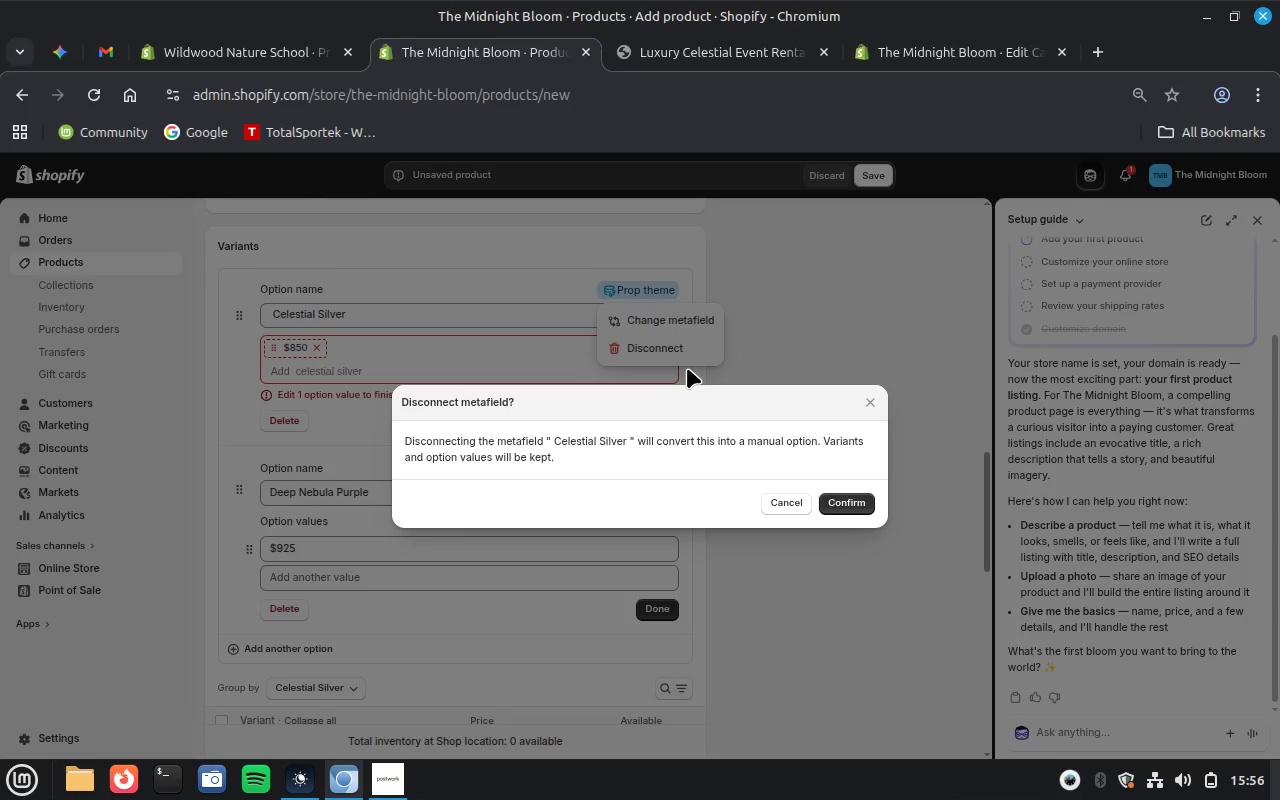 
left_click([847, 511])
 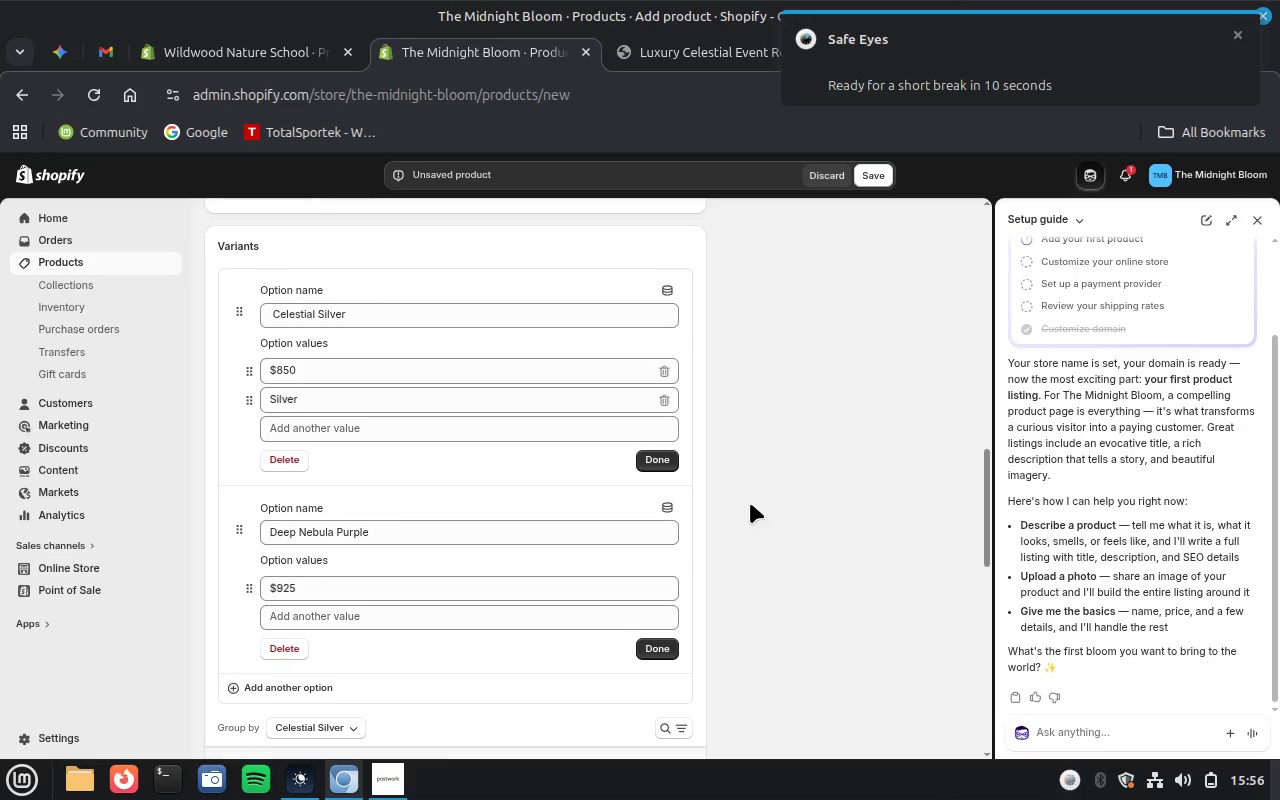 
wait(11.21)
 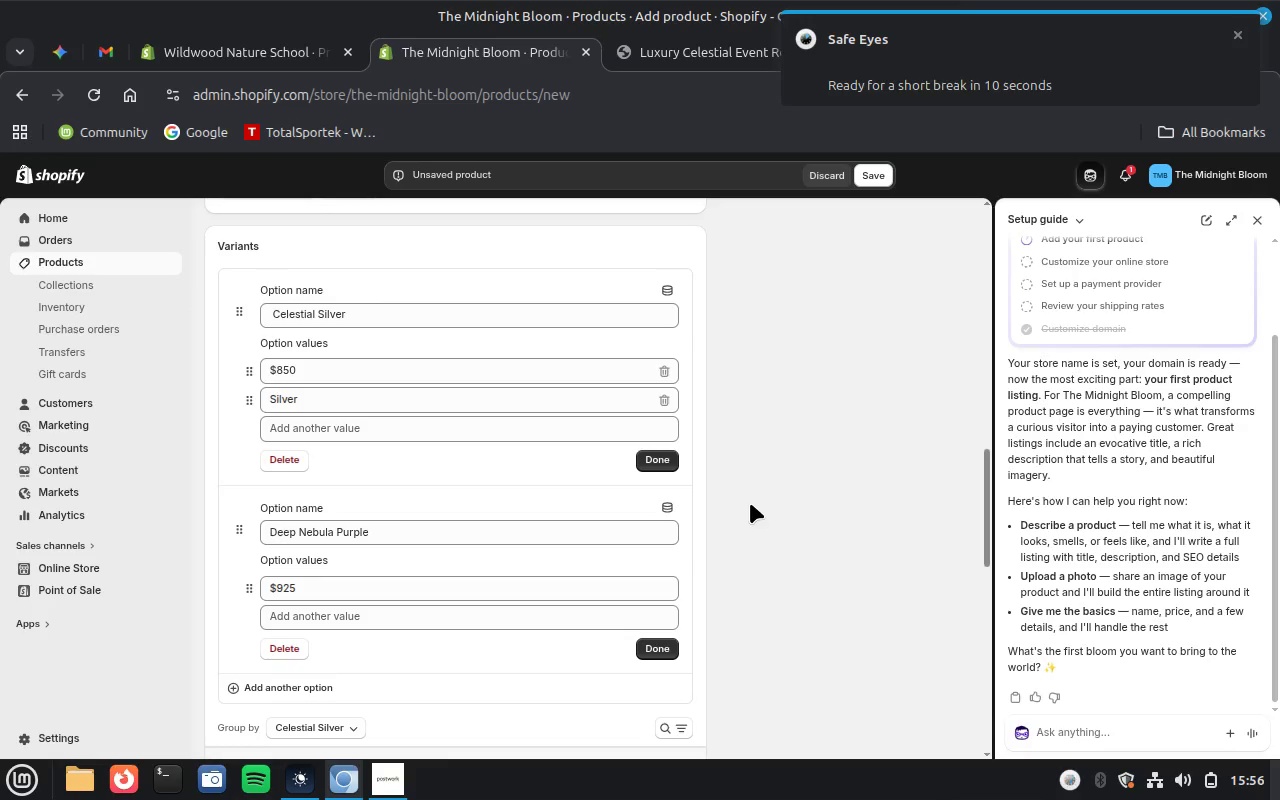 
scroll: coordinate [750, 503], scroll_direction: down, amount: 2.0
 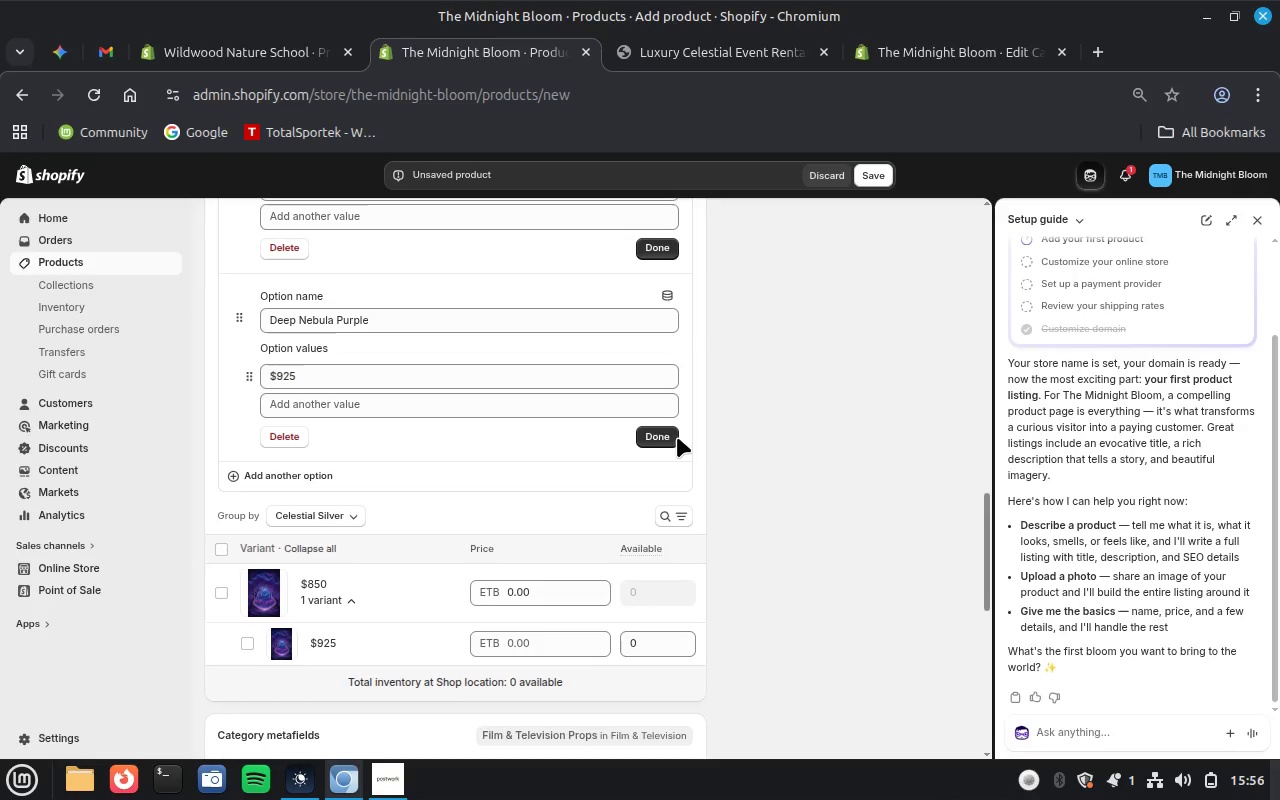 
left_click([657, 430])
 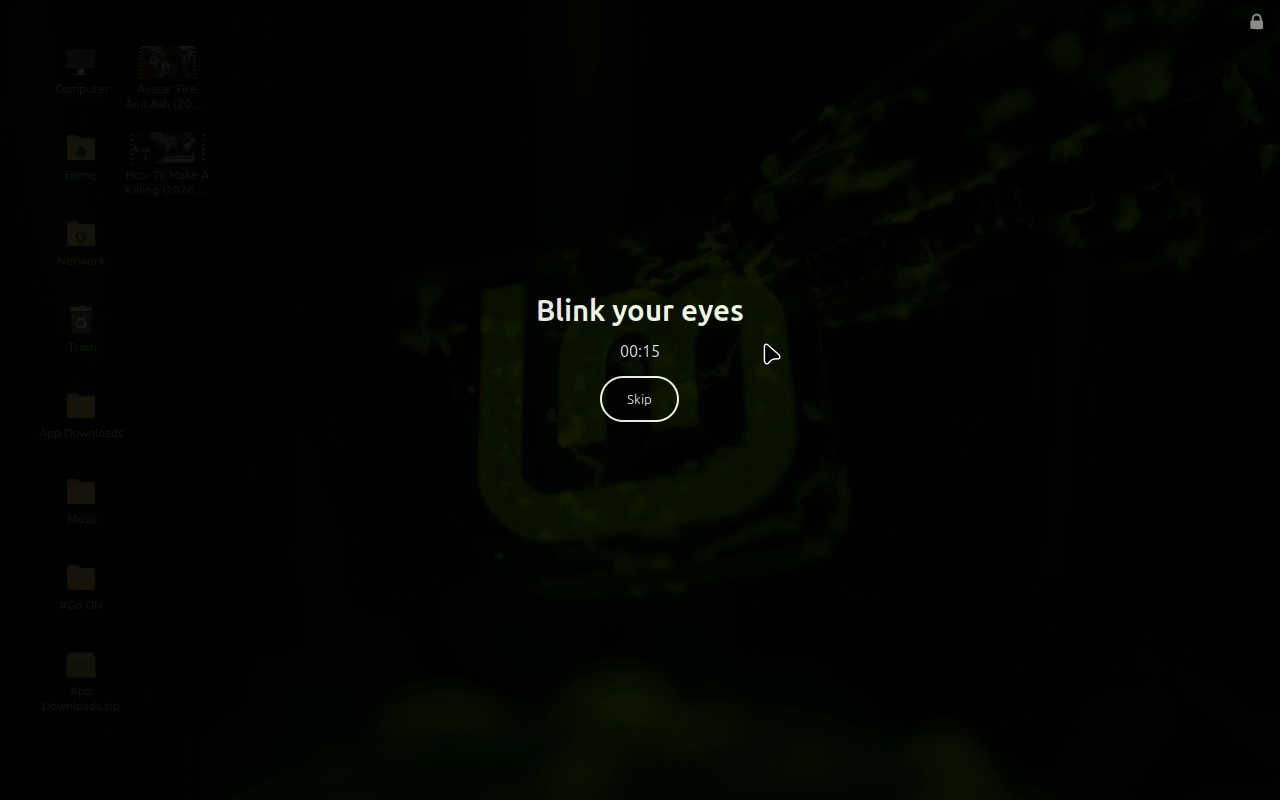 
left_click([666, 394])
 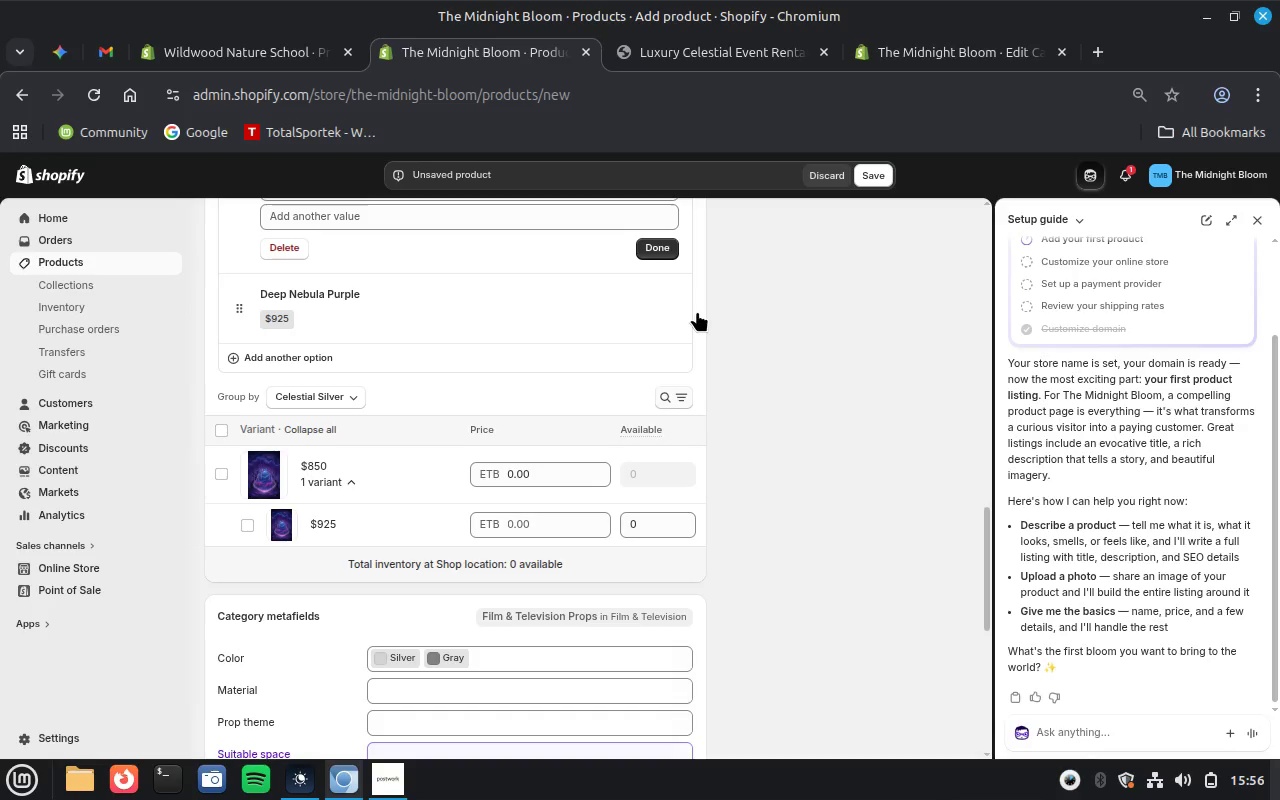 
scroll: coordinate [697, 311], scroll_direction: up, amount: 1.0
 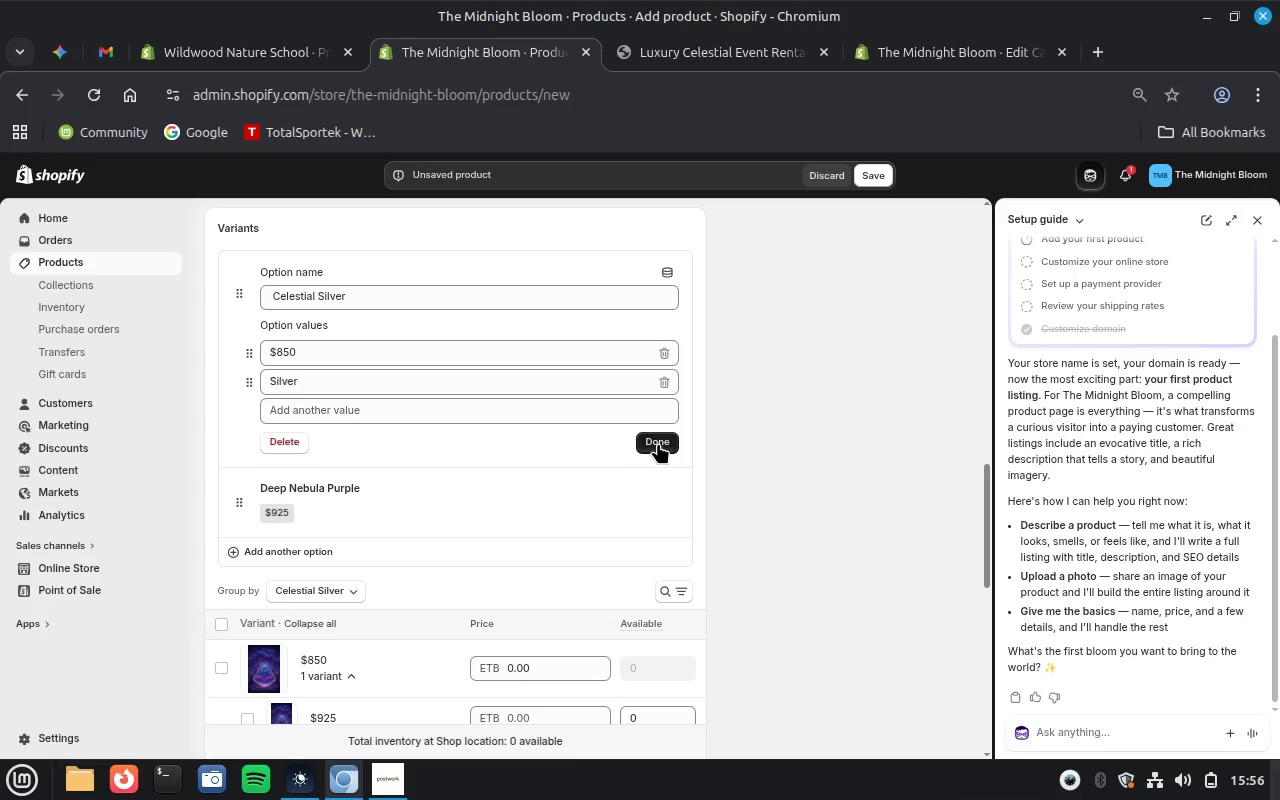 
left_click([658, 442])
 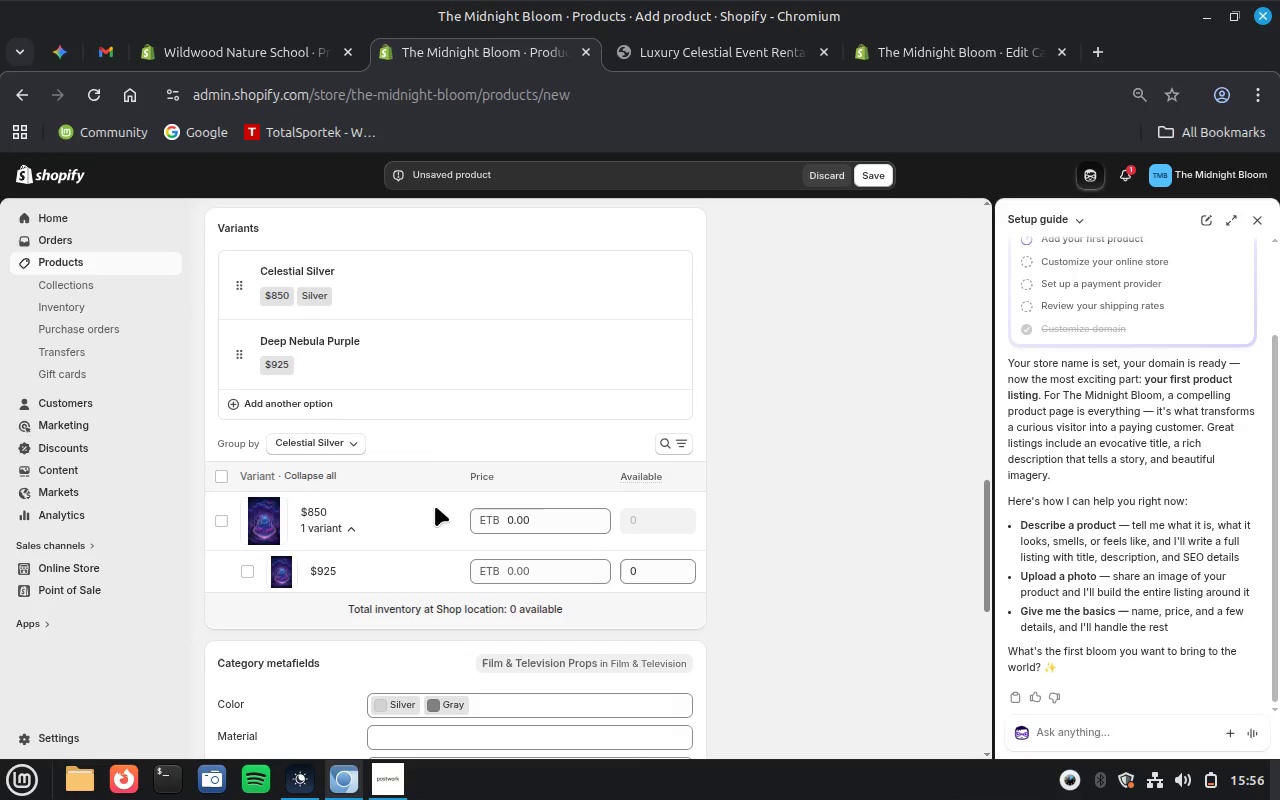 
left_click([356, 441])
 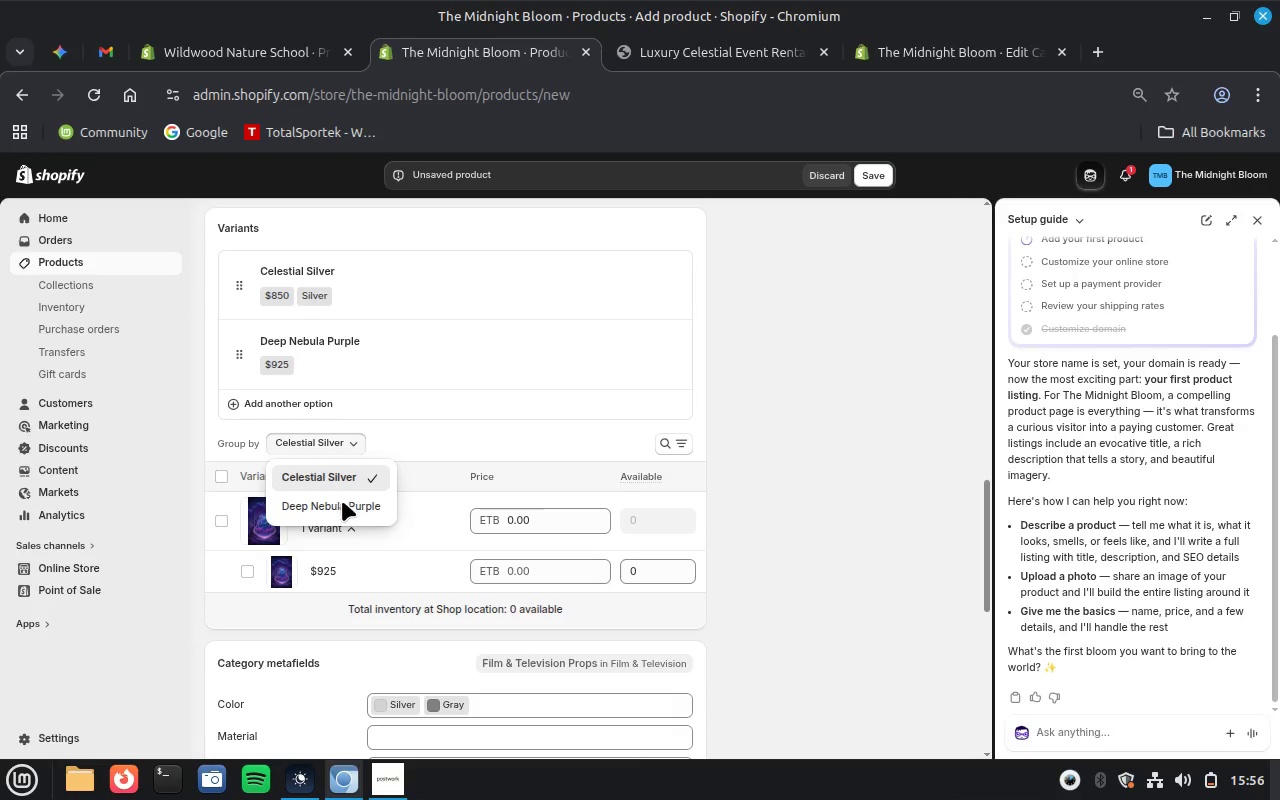 
left_click([338, 506])
 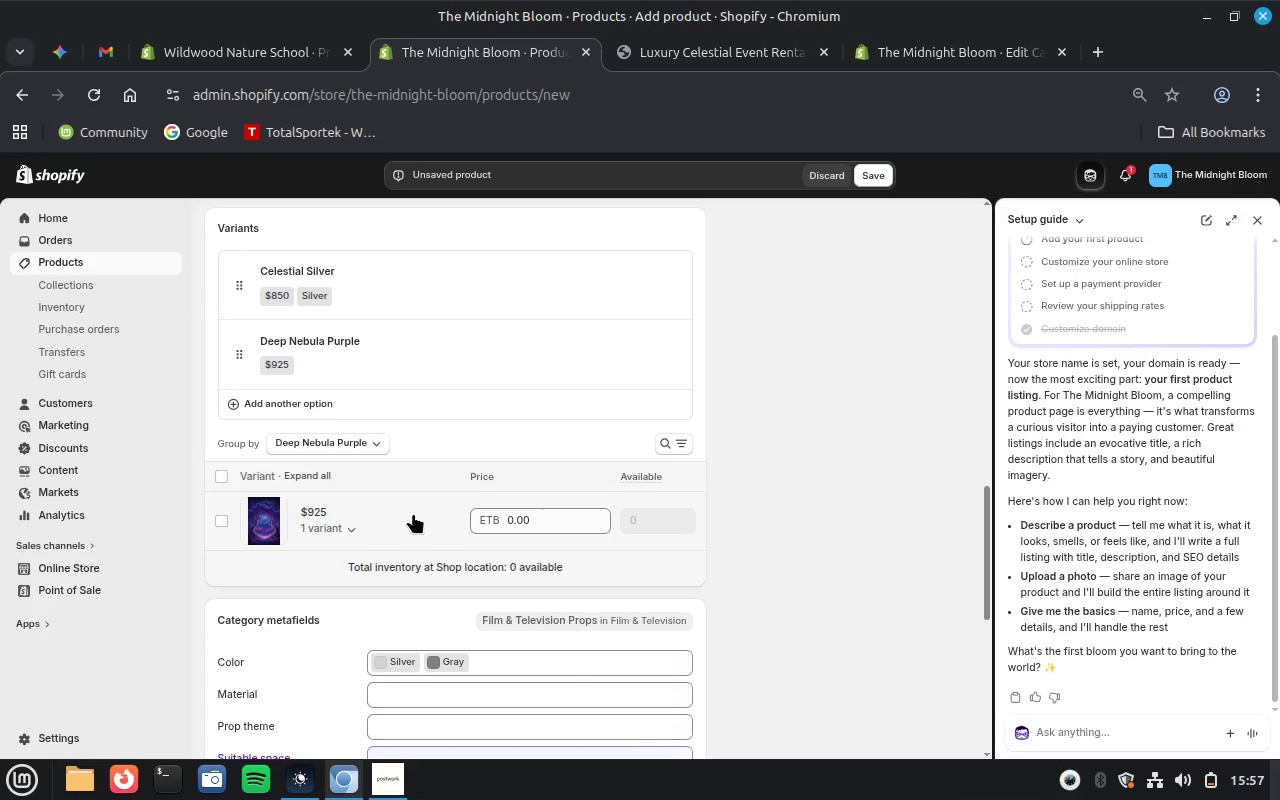 
wait(5.72)
 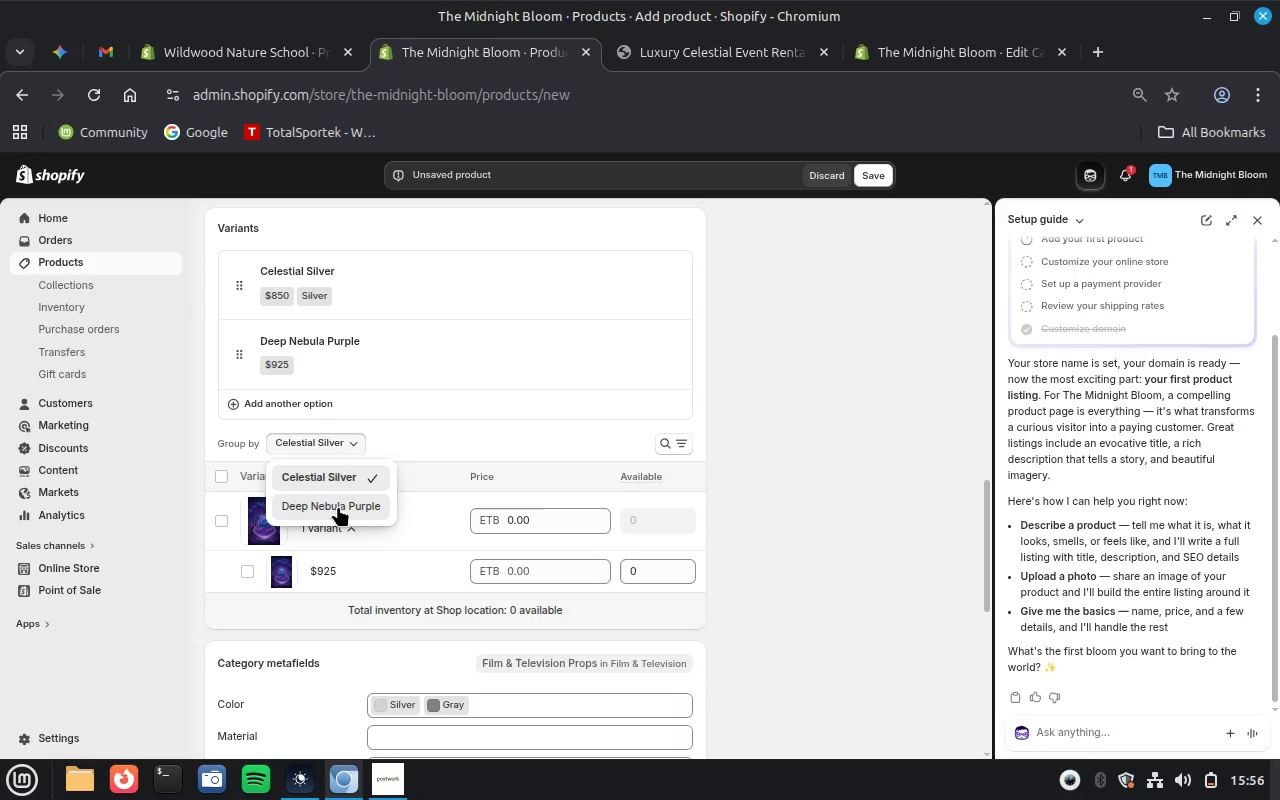 
left_click([315, 471])
 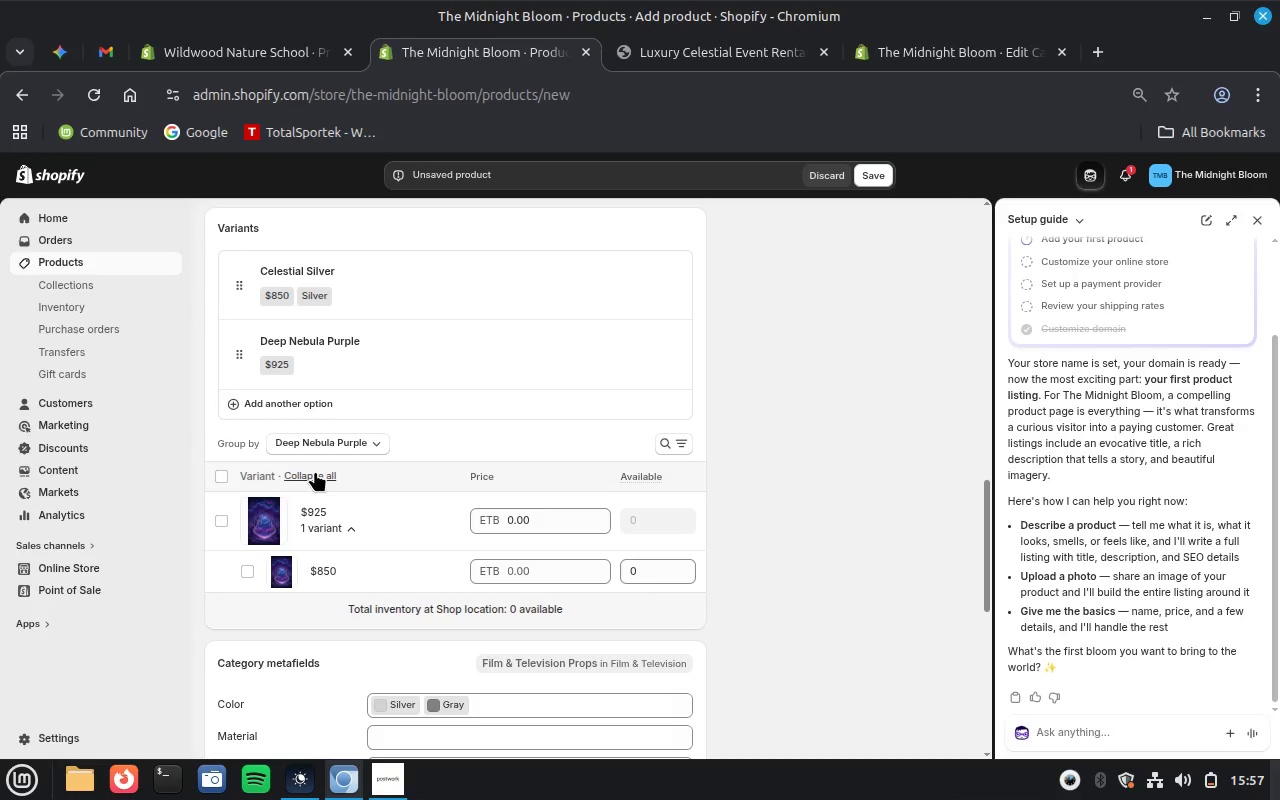 
left_click([819, 548])
 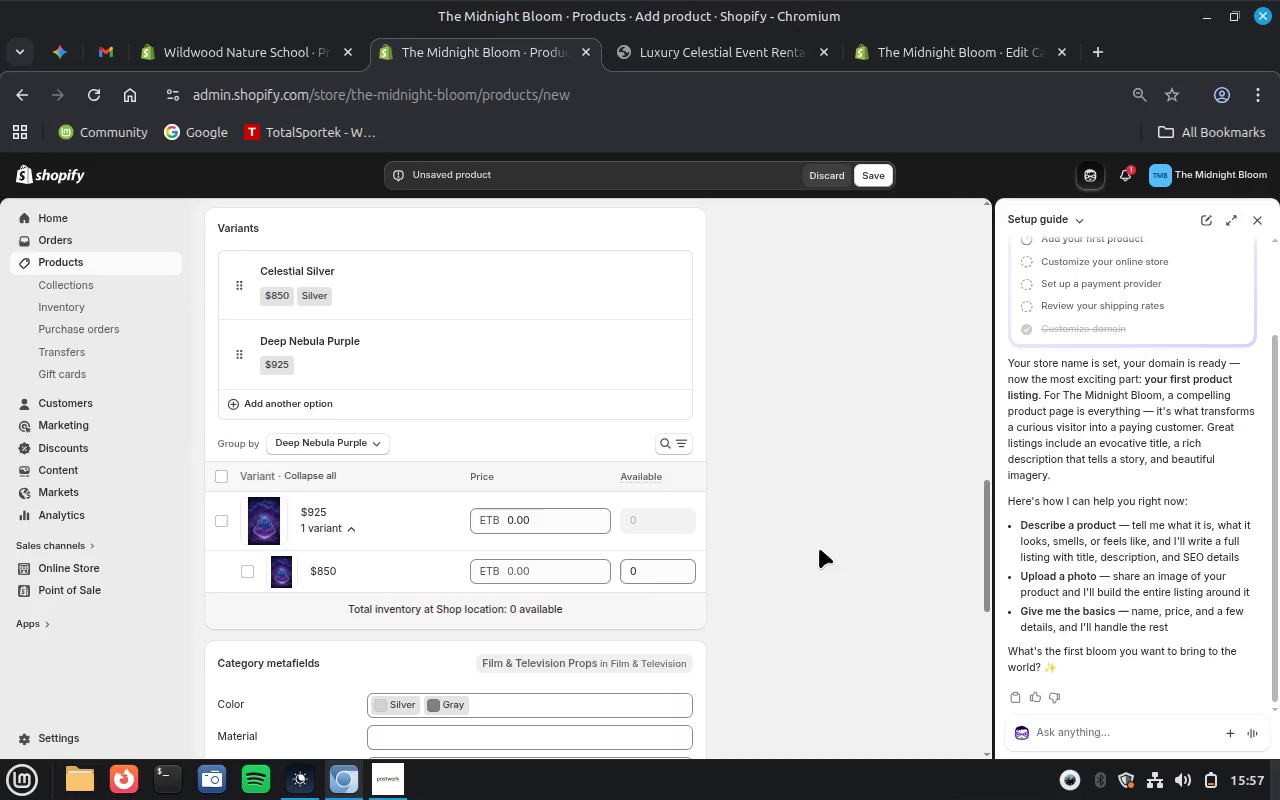 
scroll: coordinate [819, 548], scroll_direction: down, amount: 2.0
 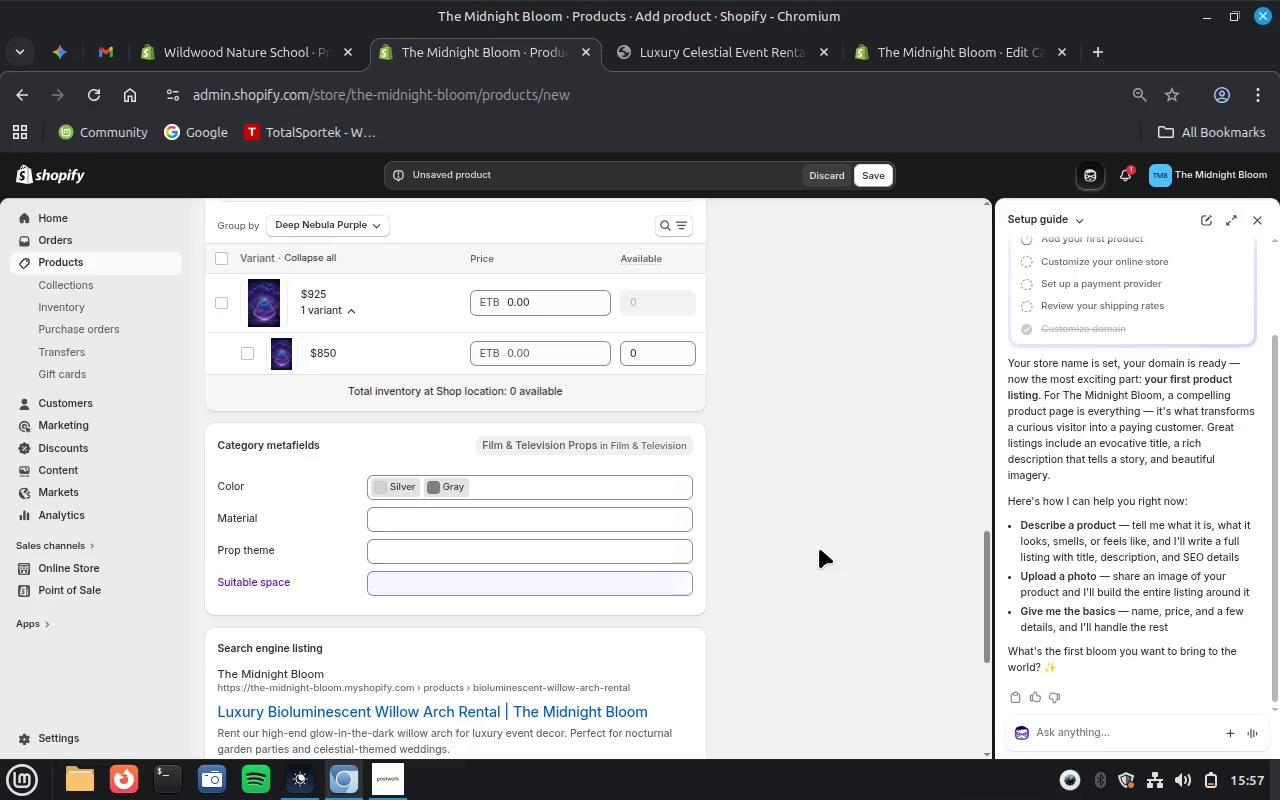 
scroll: coordinate [877, 669], scroll_direction: up, amount: 10.0
 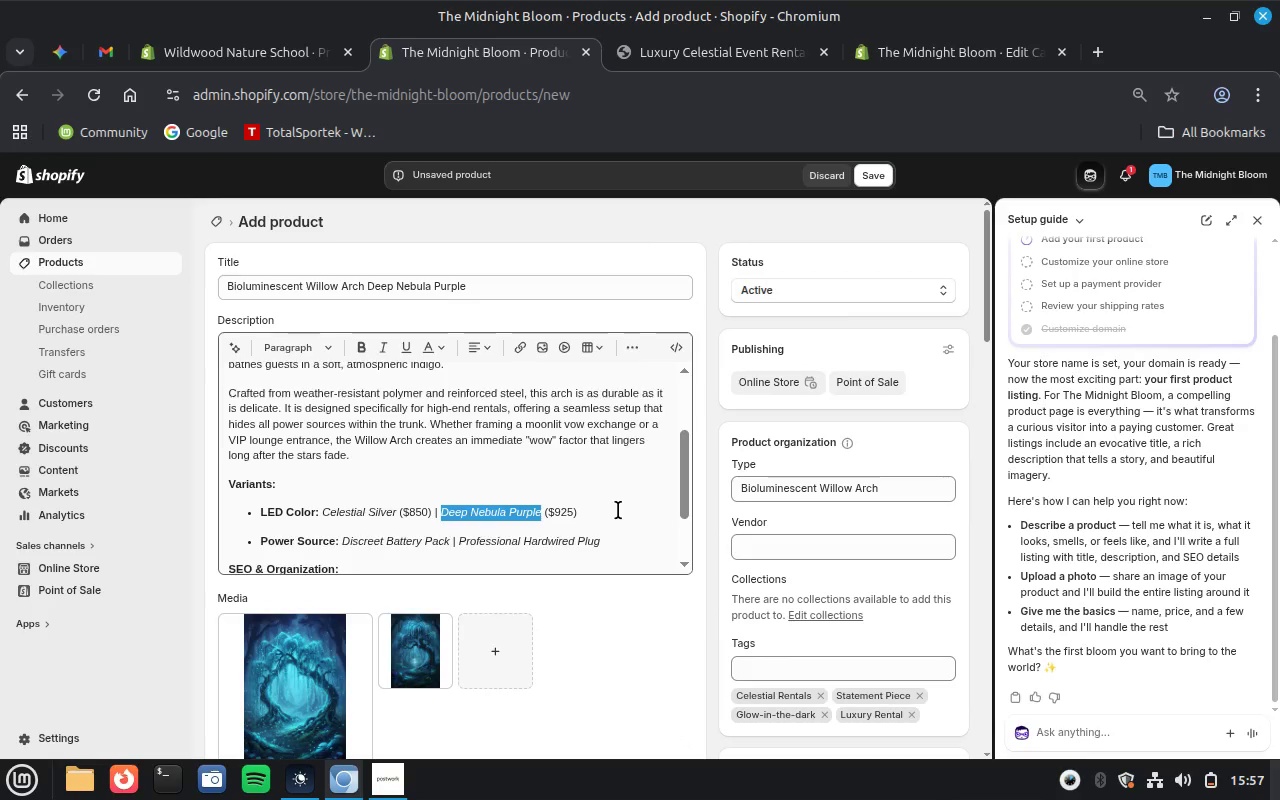 
scroll: coordinate [618, 510], scroll_direction: down, amount: 1.0
 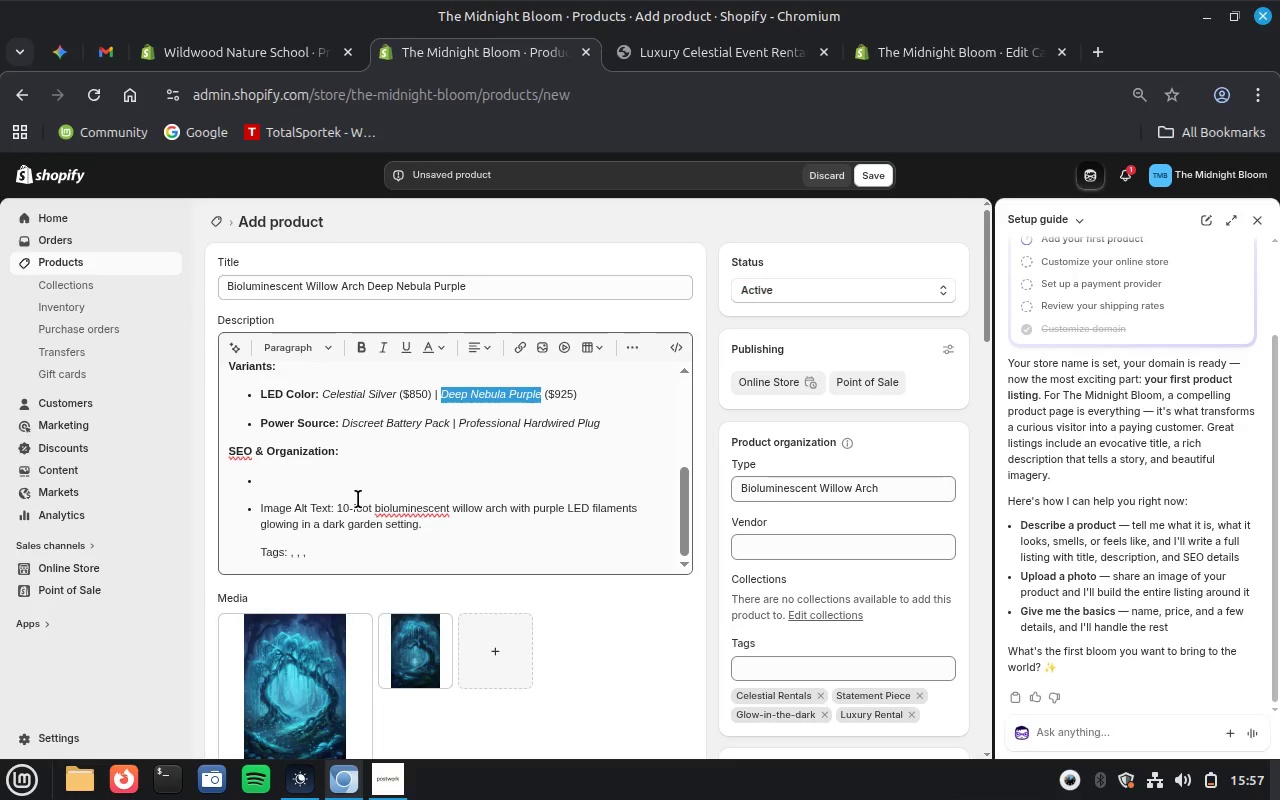 
wait(5.97)
 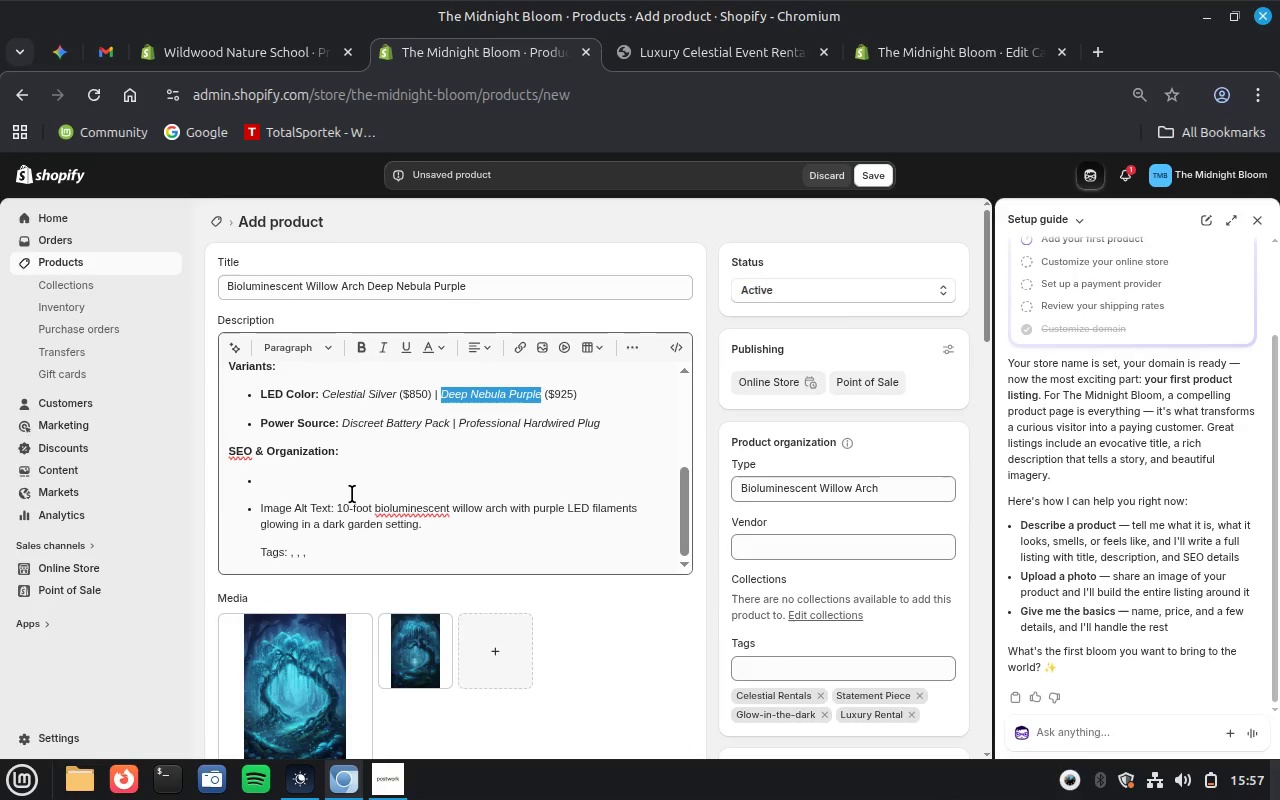 
left_click_drag(start_coordinate=[337, 507], to_coordinate=[426, 525])
 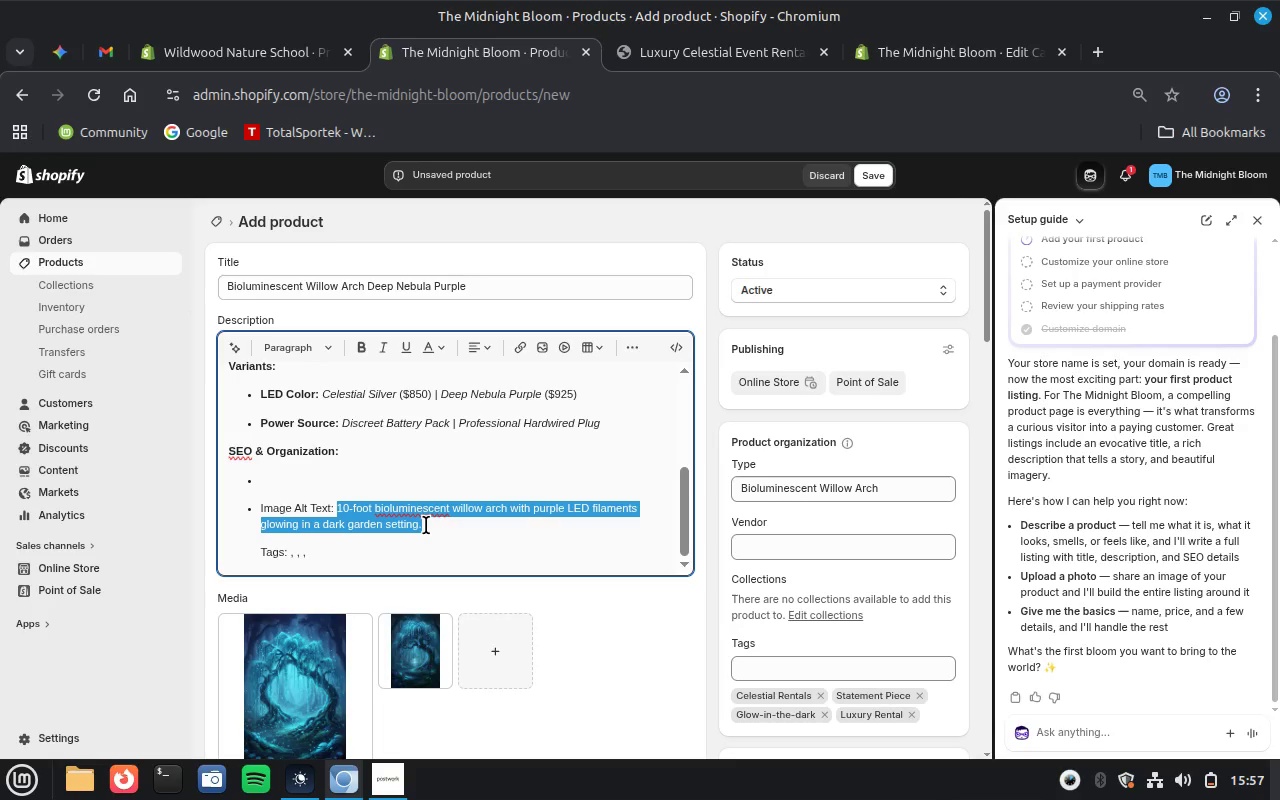 
key(Control+C)
 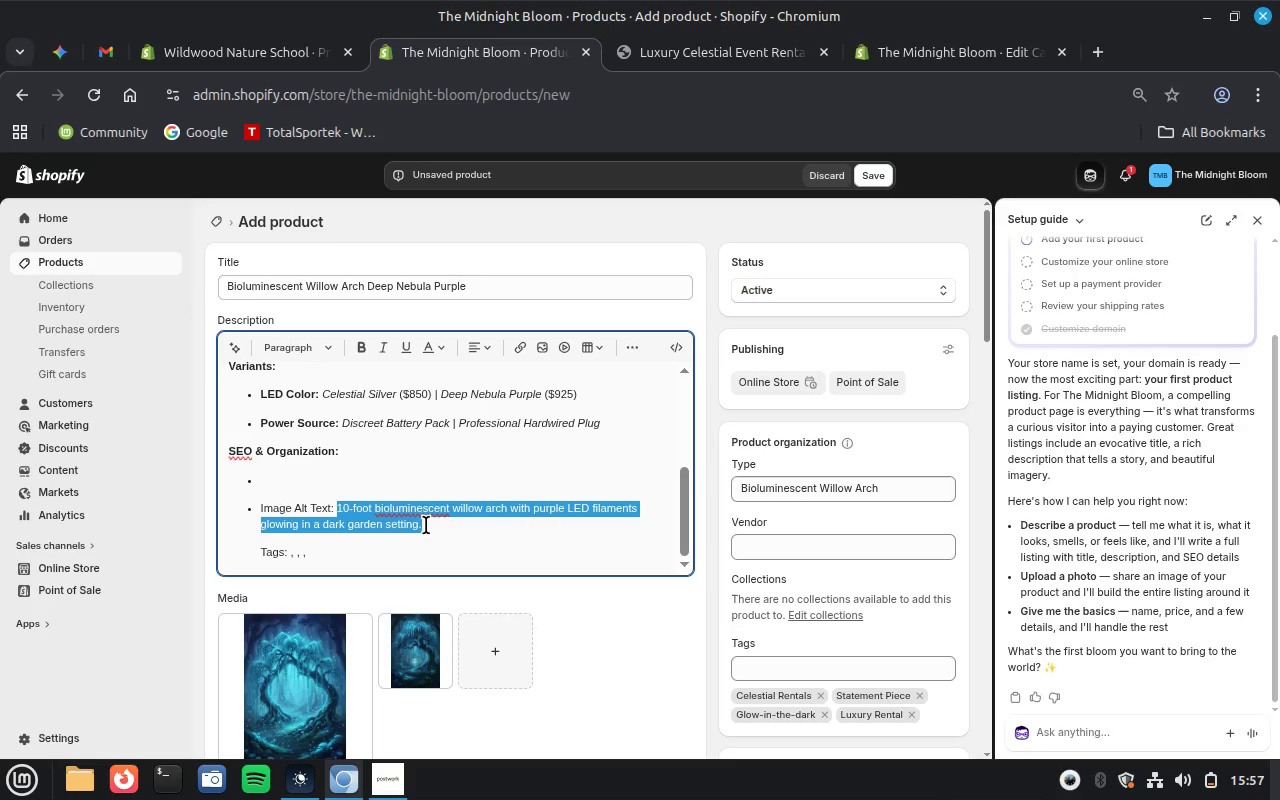 
key(Control+X)
 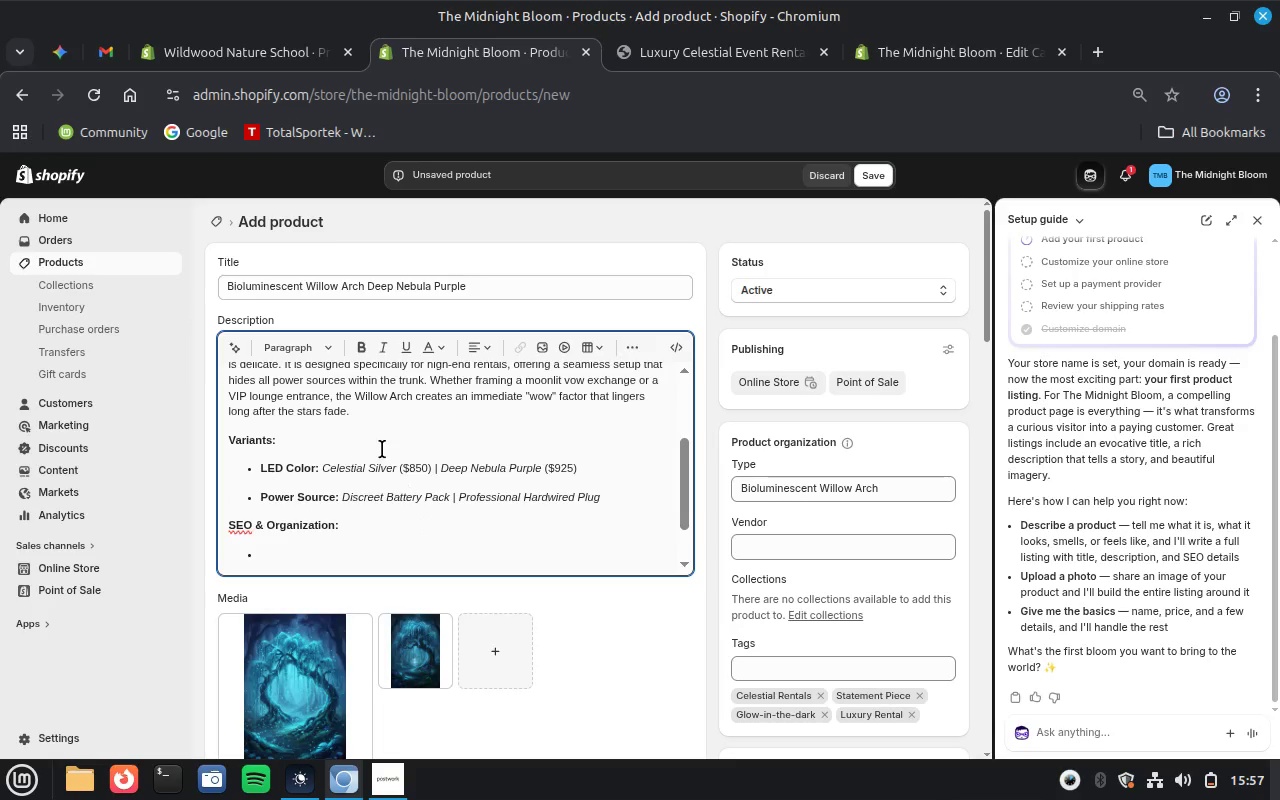 
wait(6.14)
 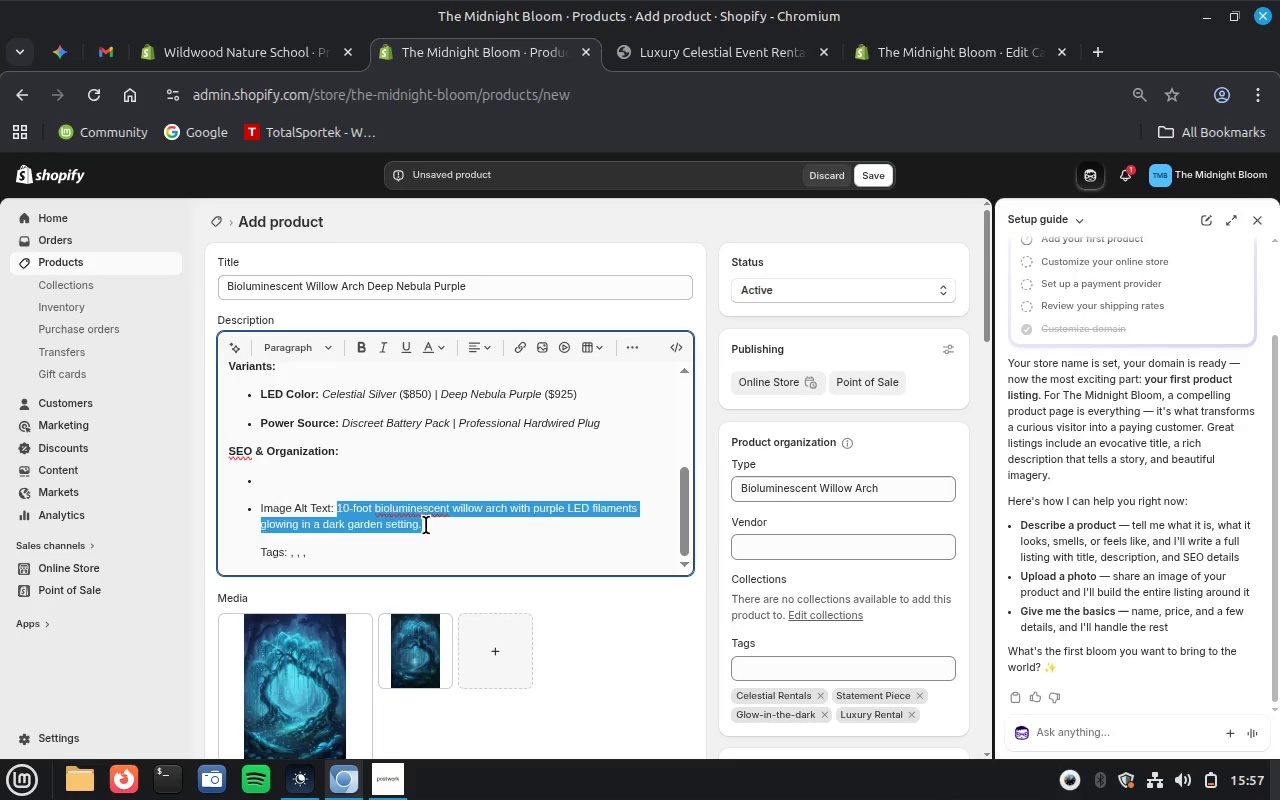 
left_click_drag(start_coordinate=[373, 410], to_coordinate=[570, 592])
 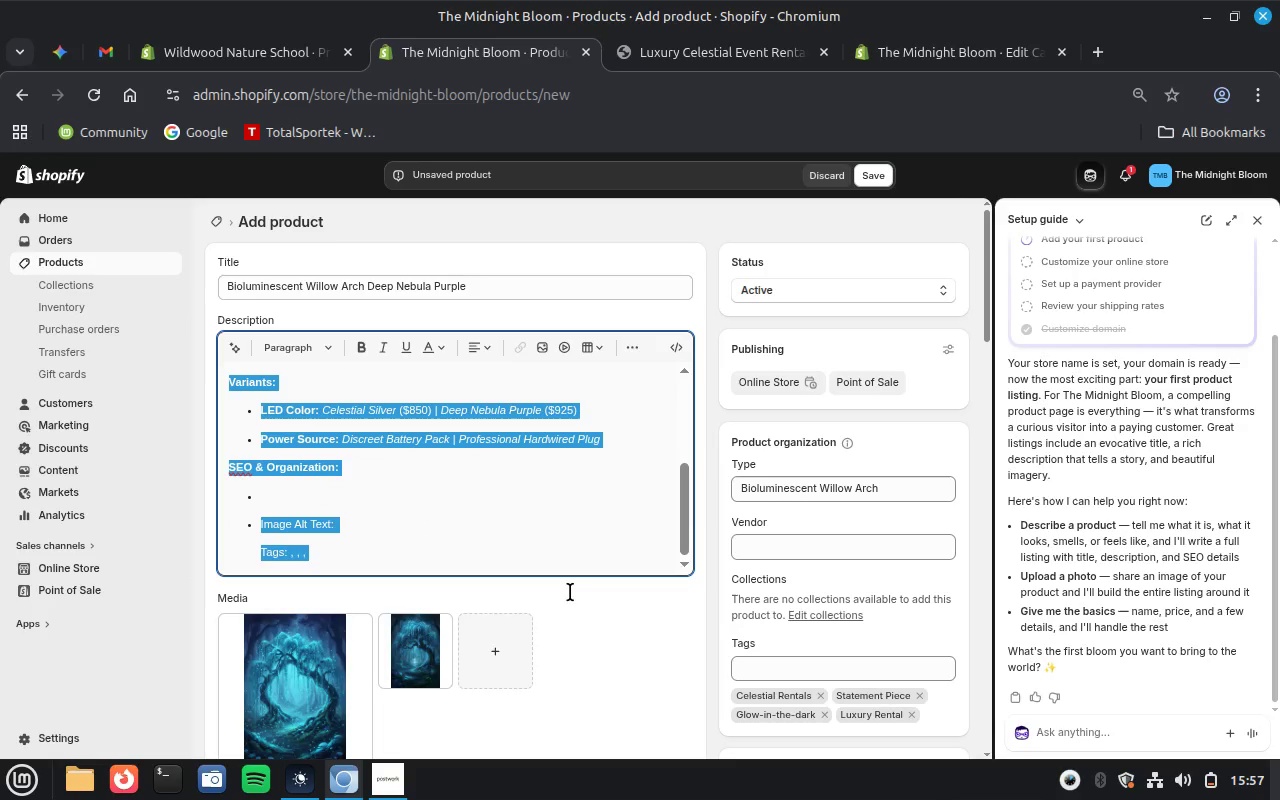 
key(Backspace)
 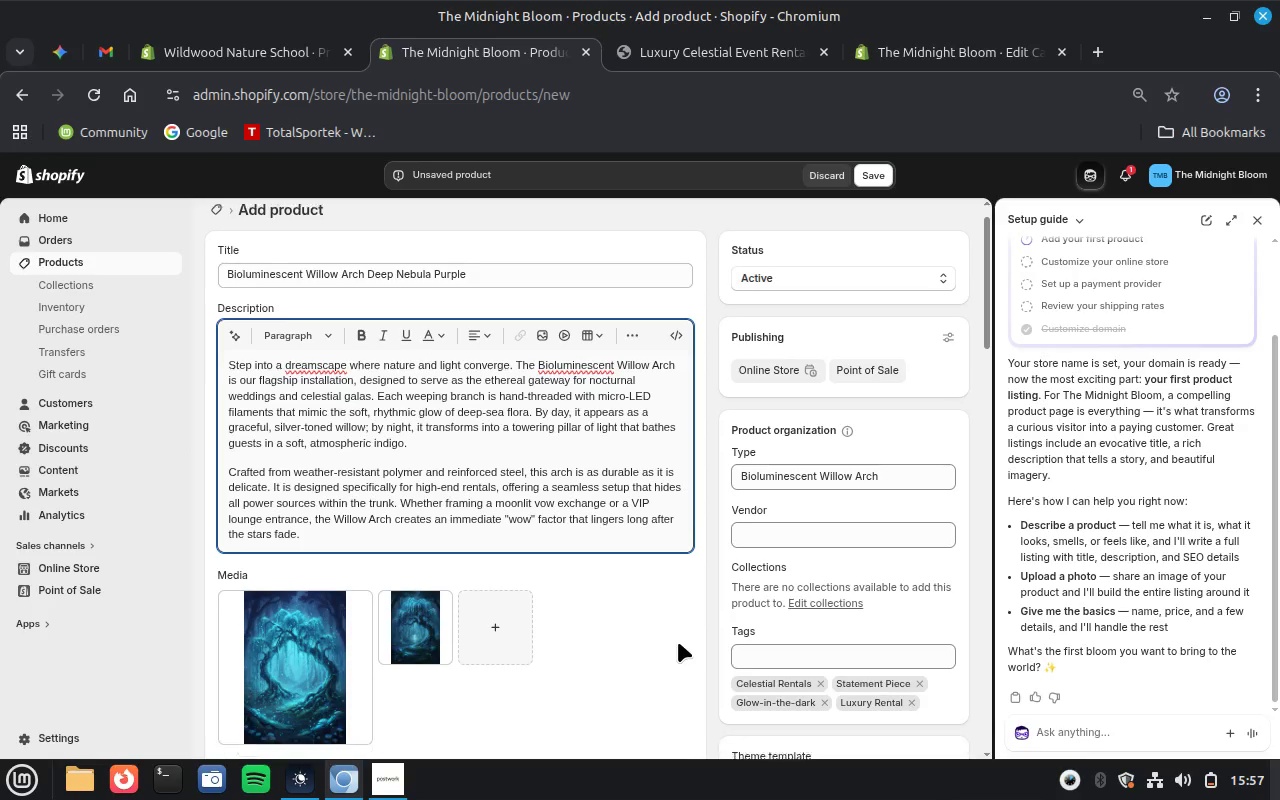 
wait(5.01)
 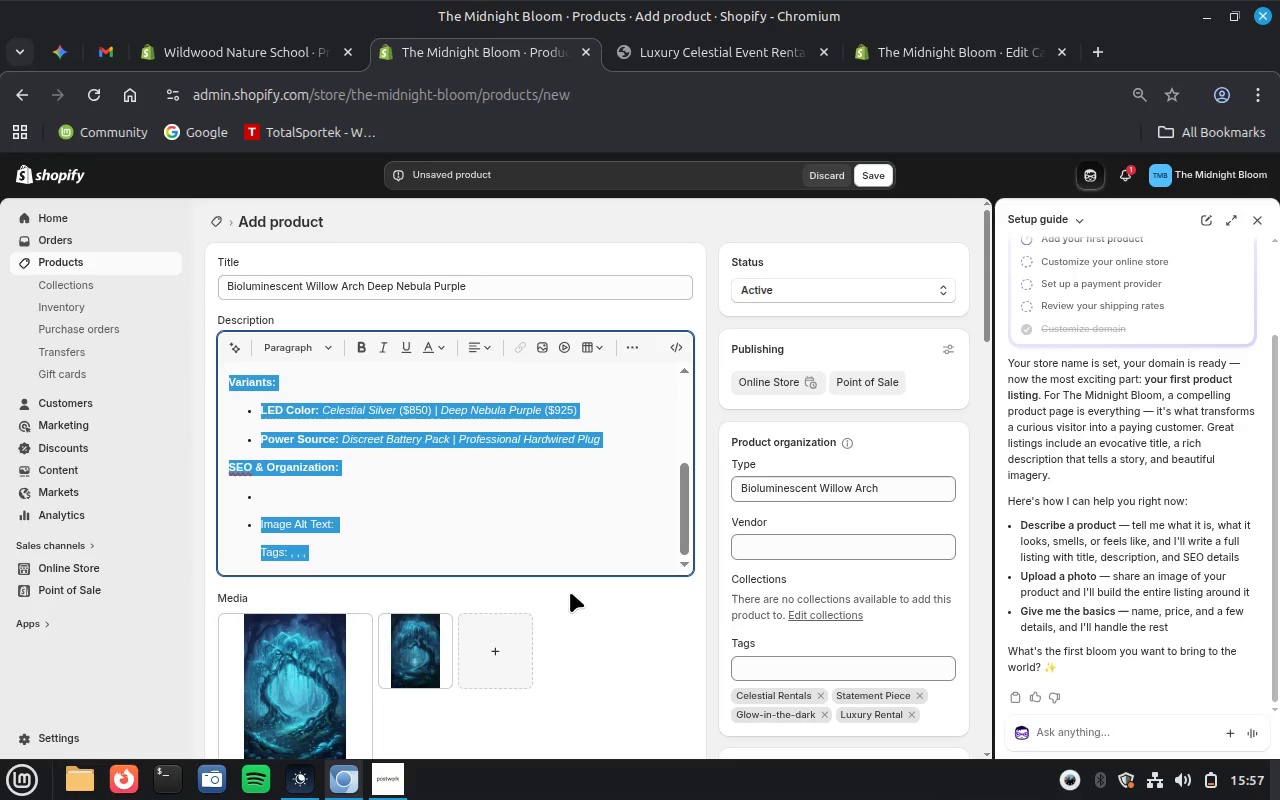 
scroll: coordinate [678, 642], scroll_direction: down, amount: 2.0
 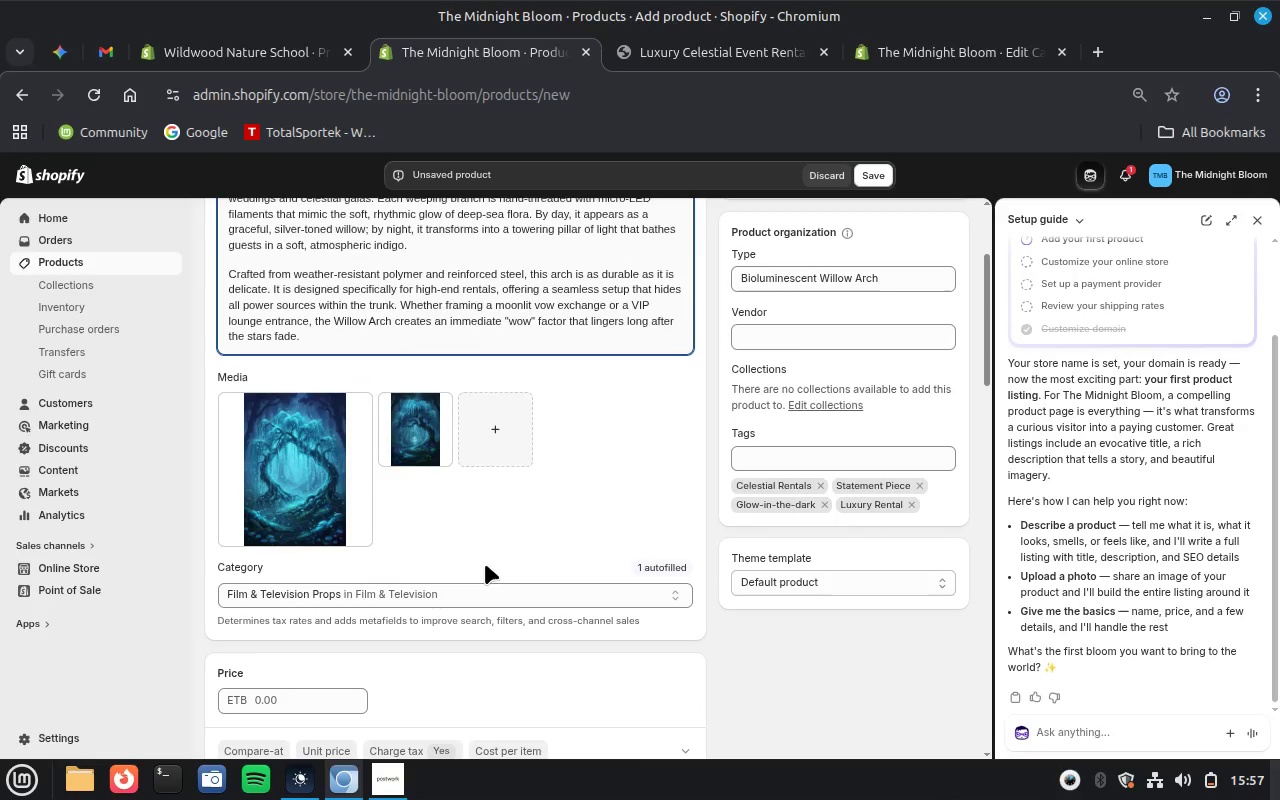 
wait(7.19)
 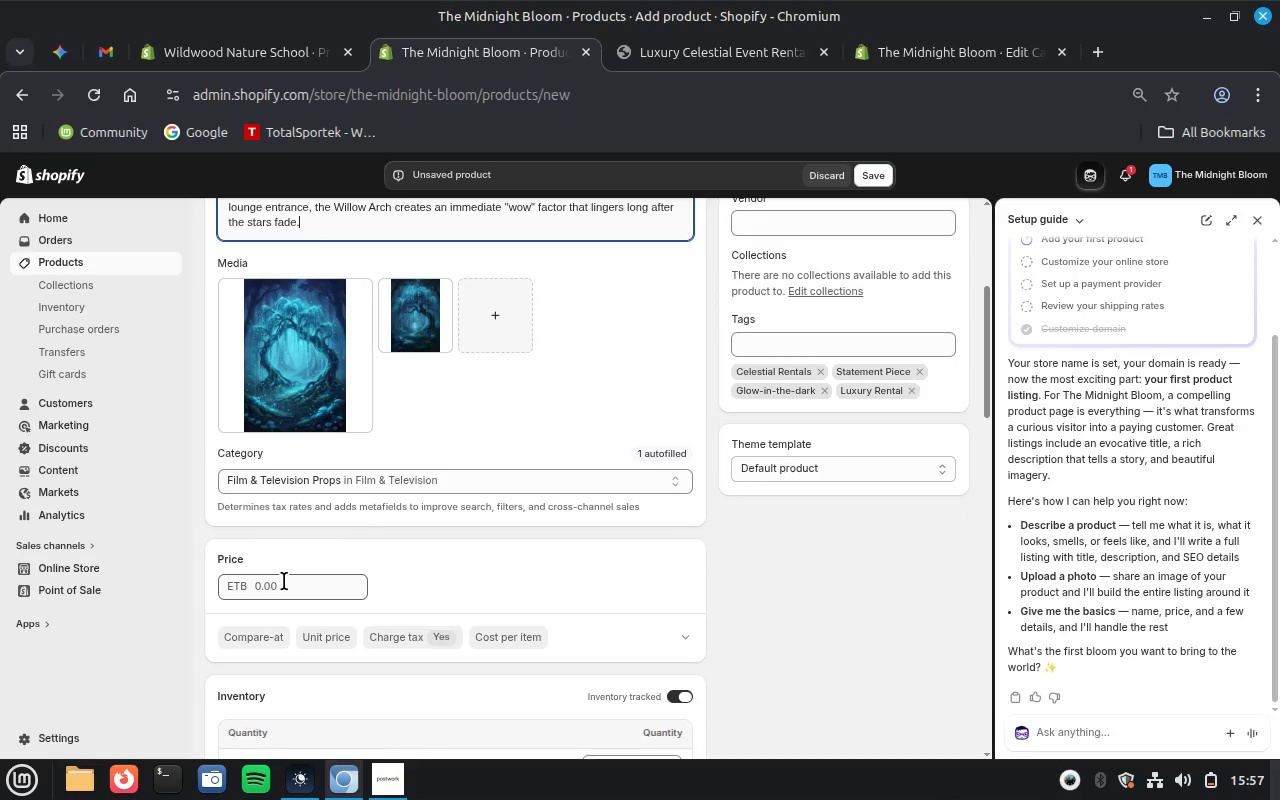 
scroll: coordinate [485, 564], scroll_direction: up, amount: 1.0
 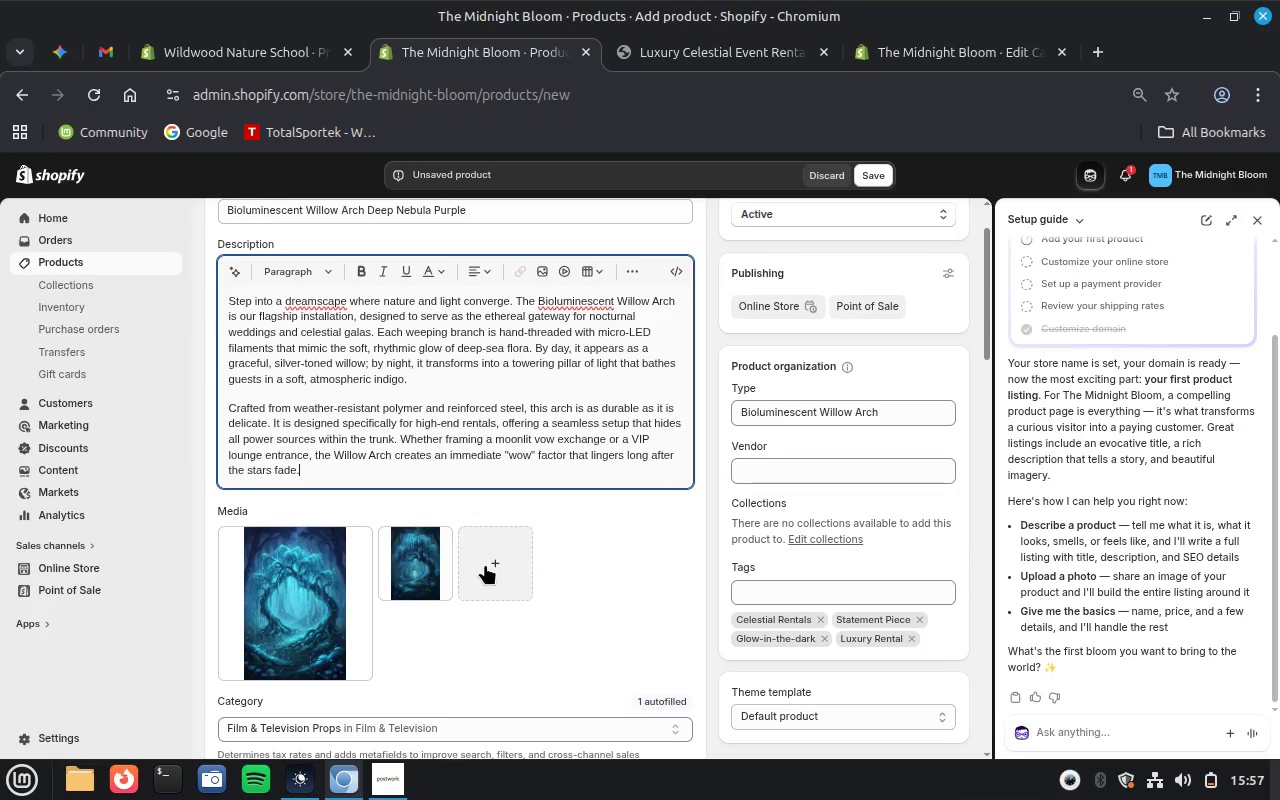 
scroll: coordinate [485, 564], scroll_direction: down, amount: 4.0
 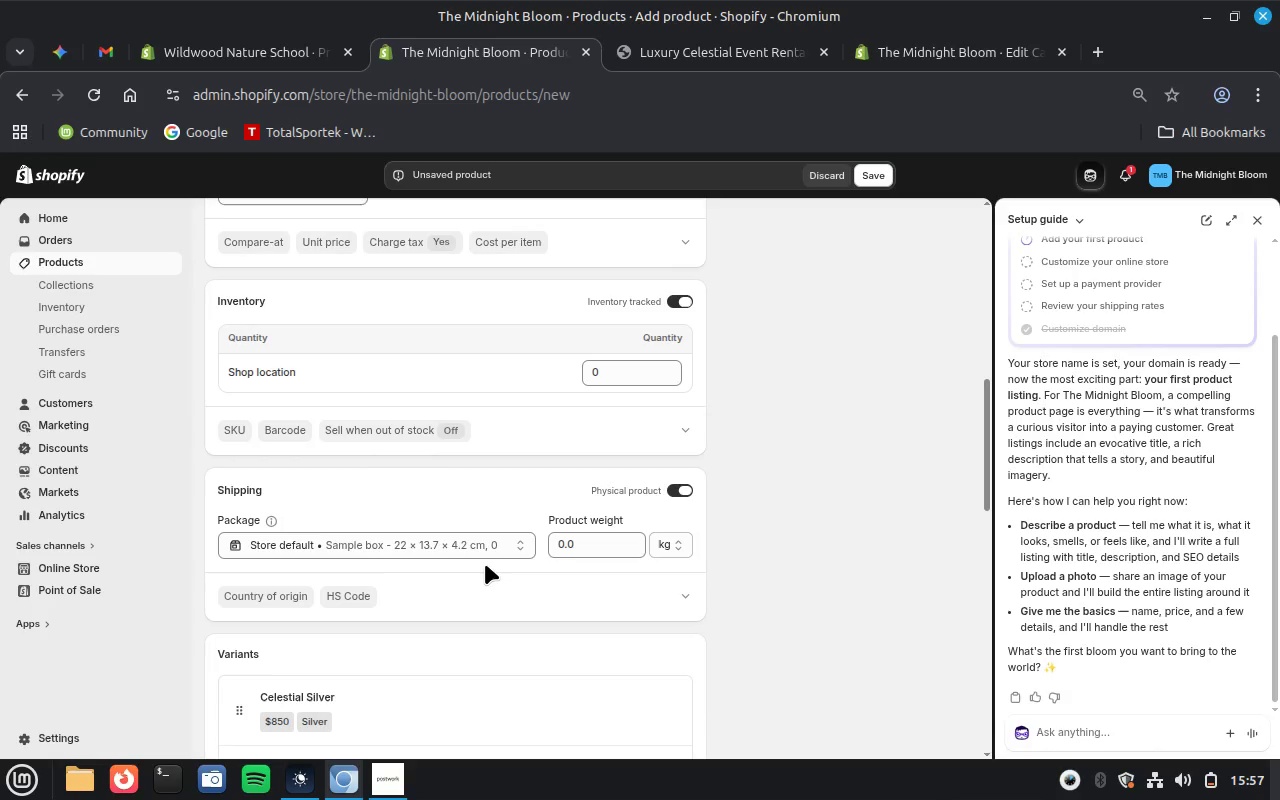 
scroll: coordinate [485, 564], scroll_direction: up, amount: 2.0
 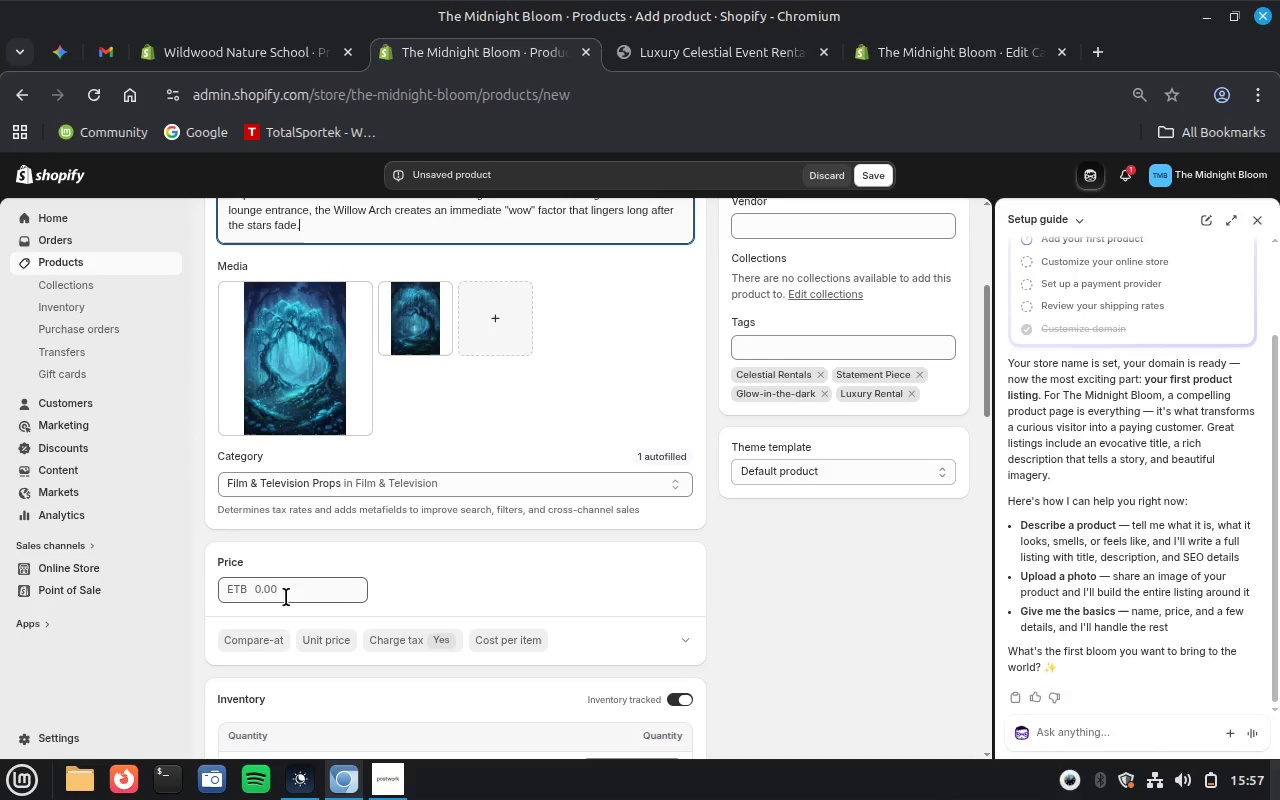 
left_click([286, 597])
 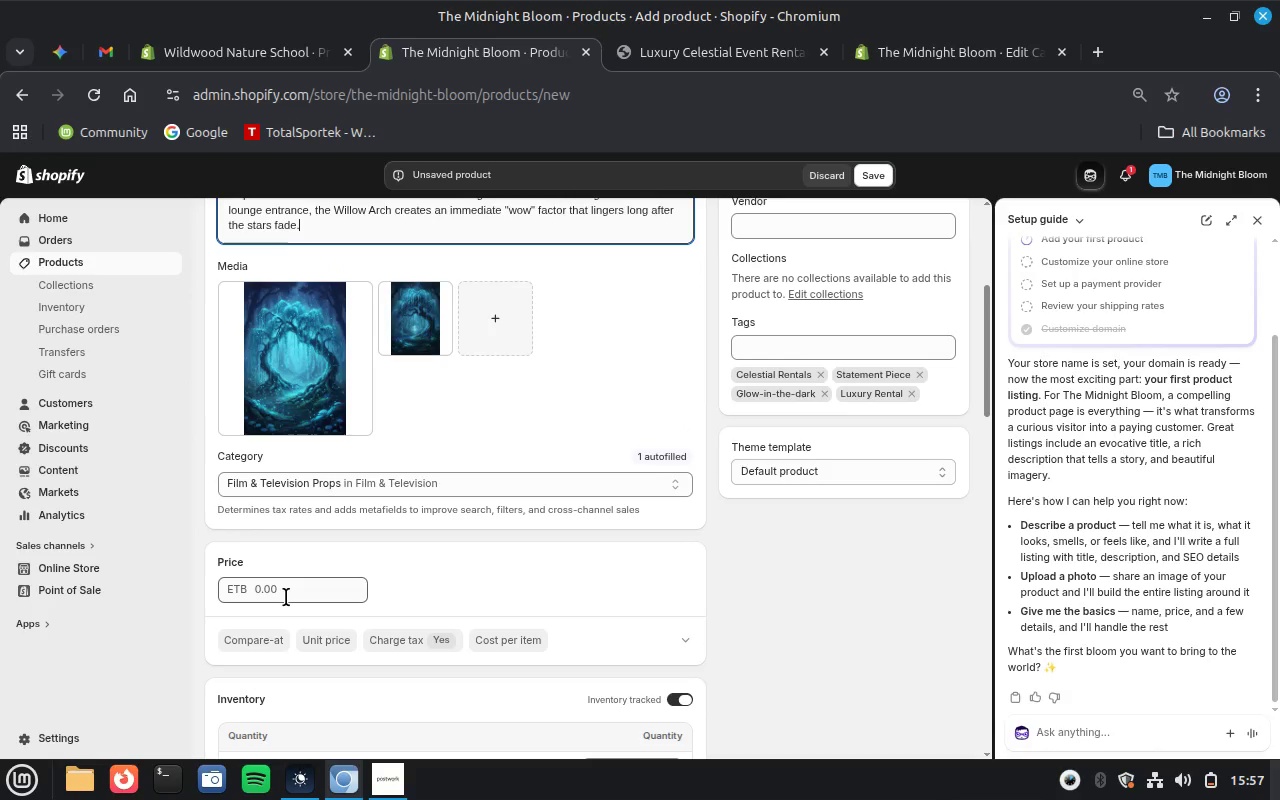 
type(850)
 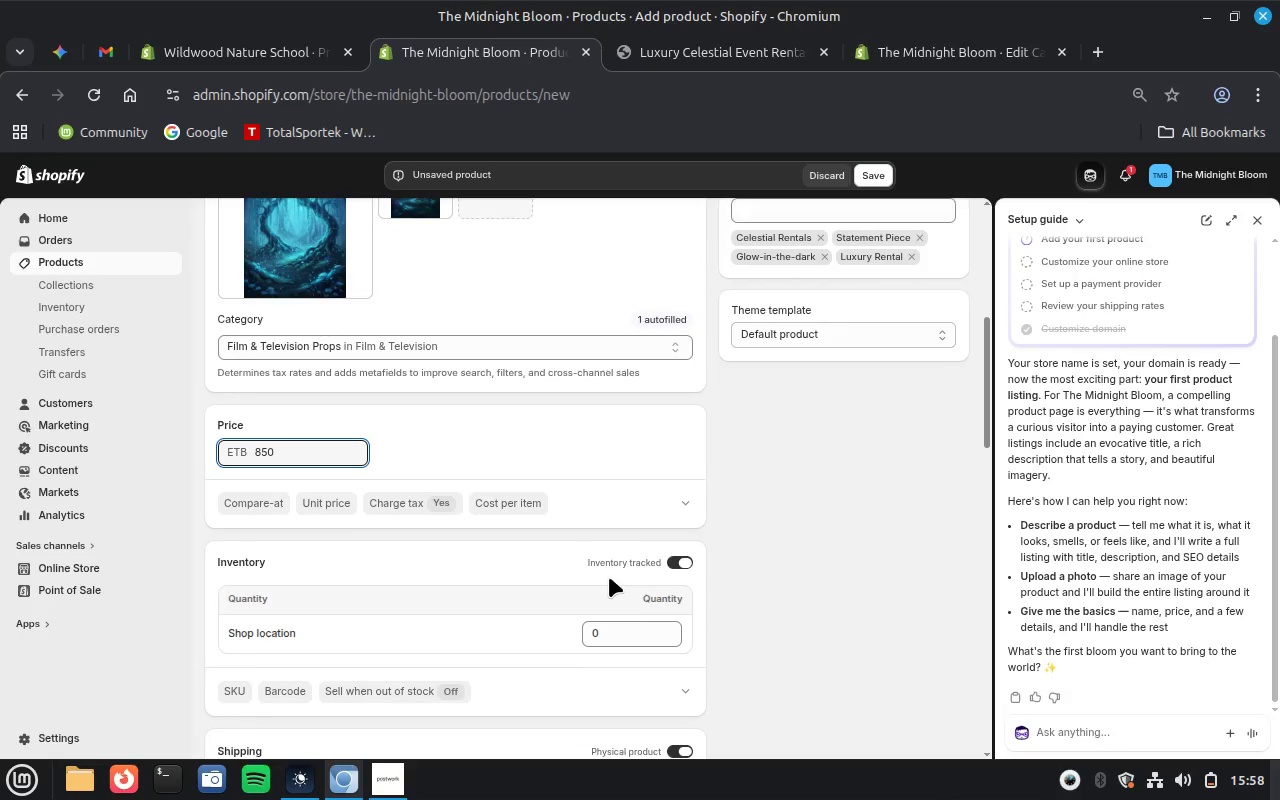 
left_click([604, 631])
 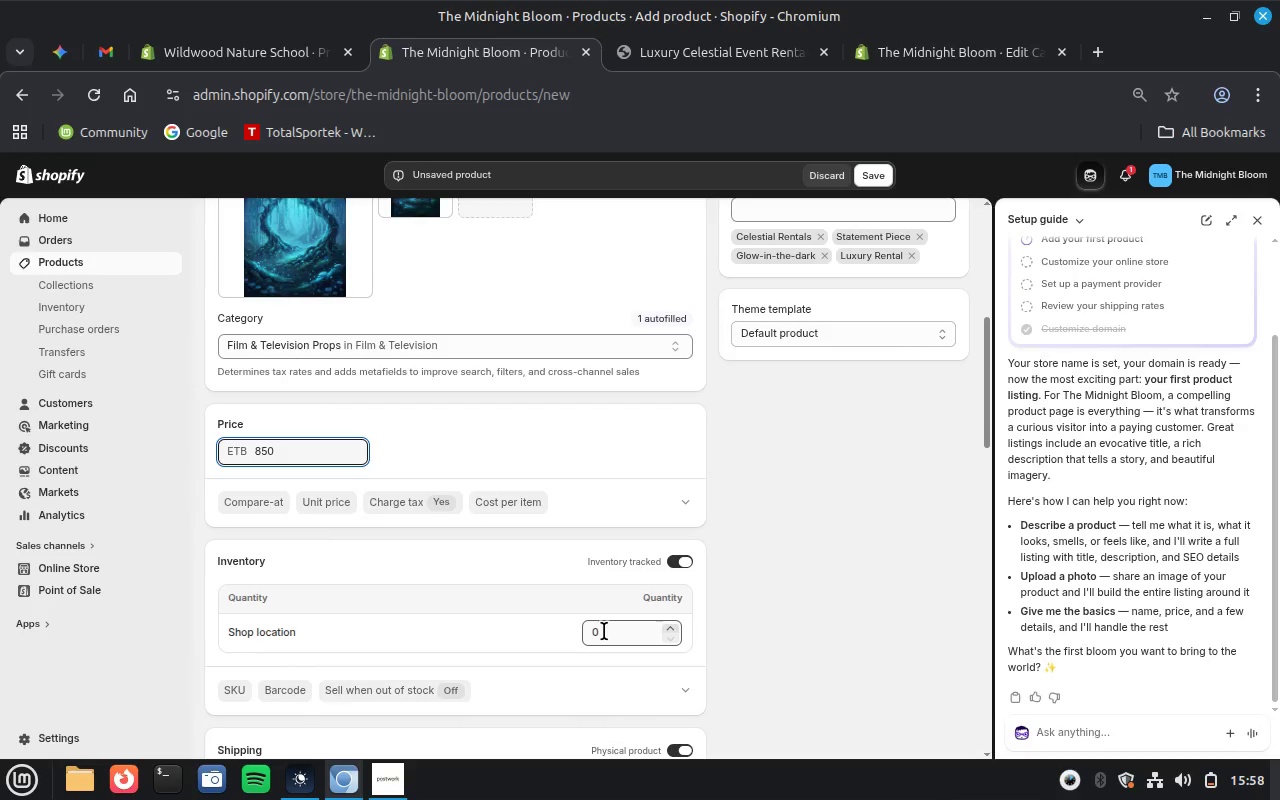 
type(10)
 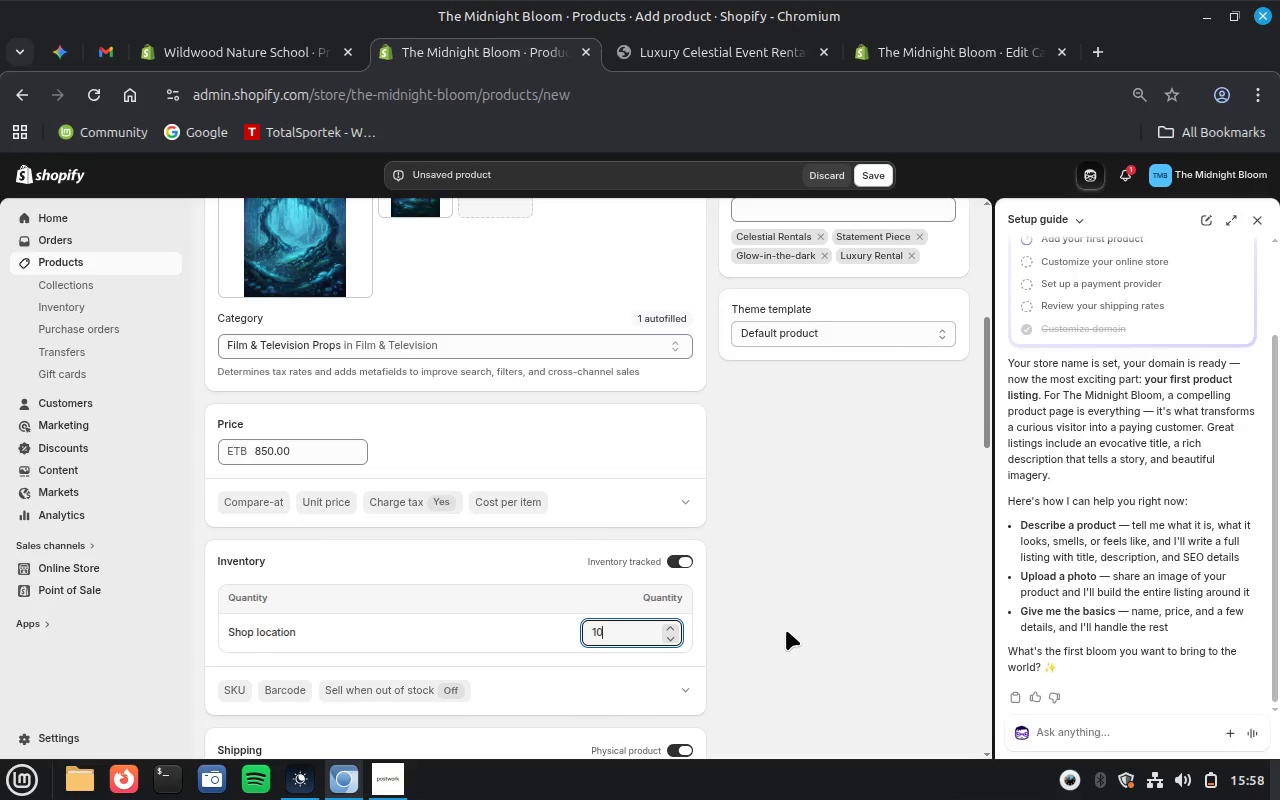 
scroll: coordinate [786, 630], scroll_direction: down, amount: 4.0
 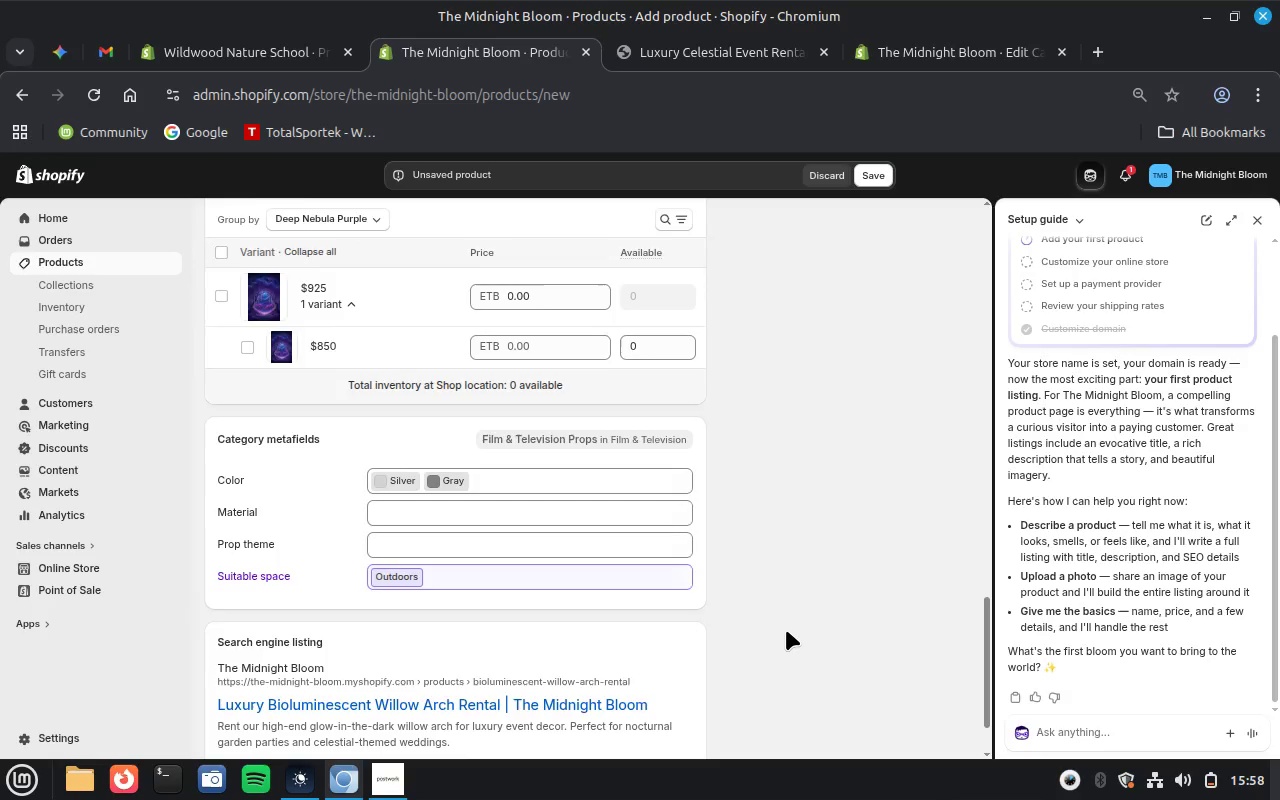 
scroll: coordinate [786, 630], scroll_direction: up, amount: 17.0
 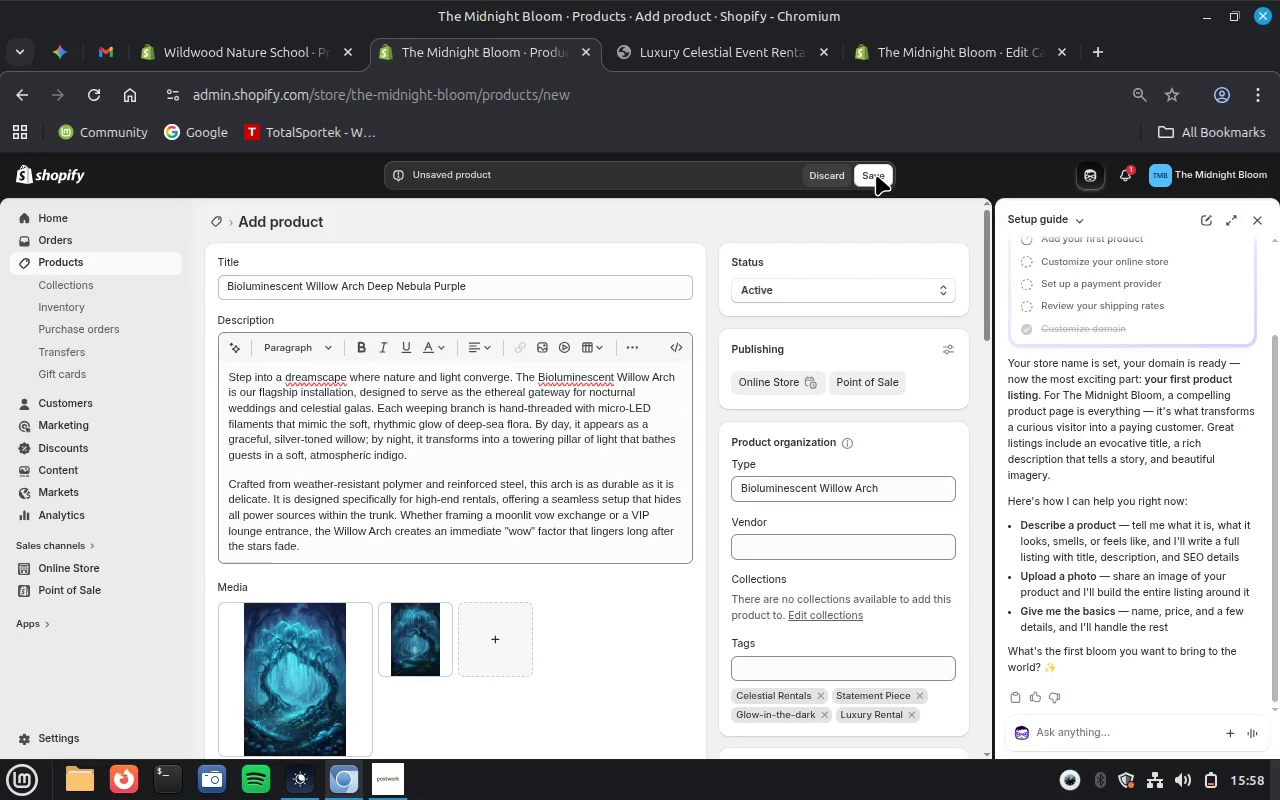 
left_click([876, 175])
 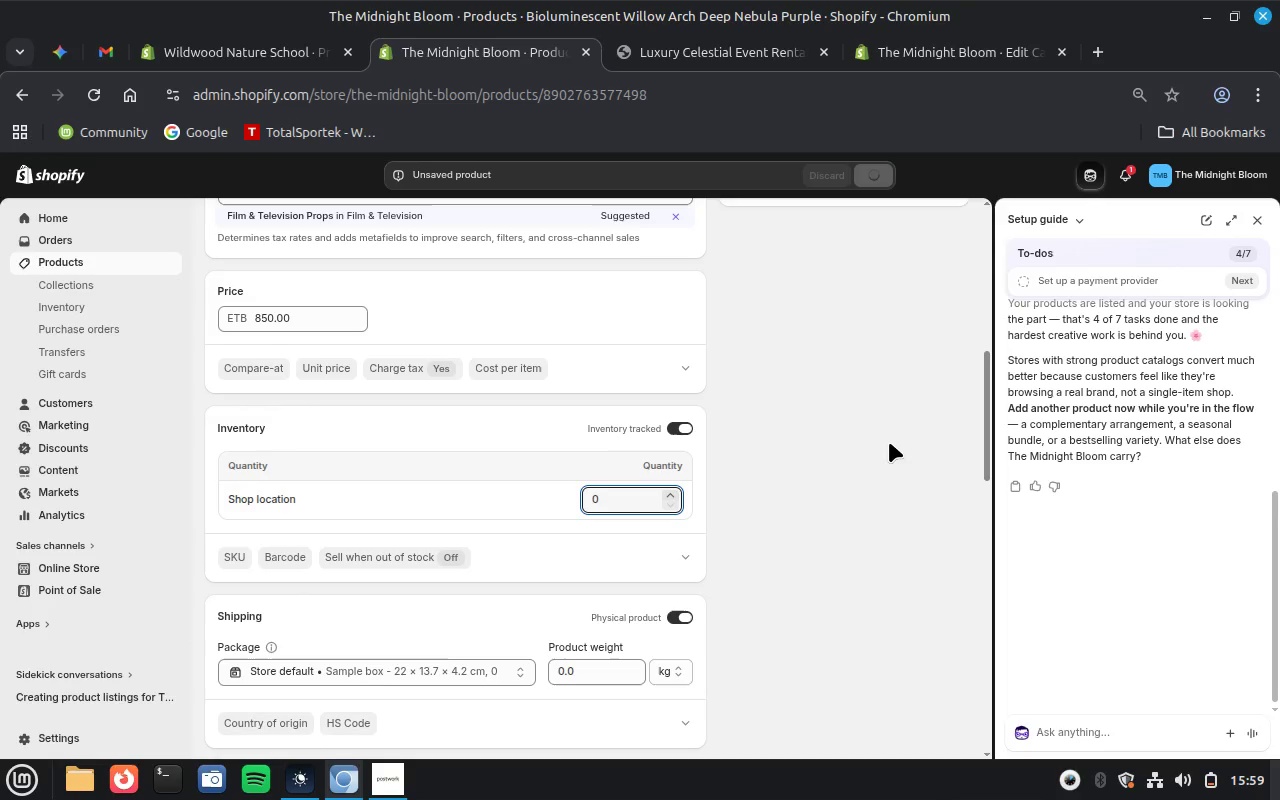 
wait(67.15)
 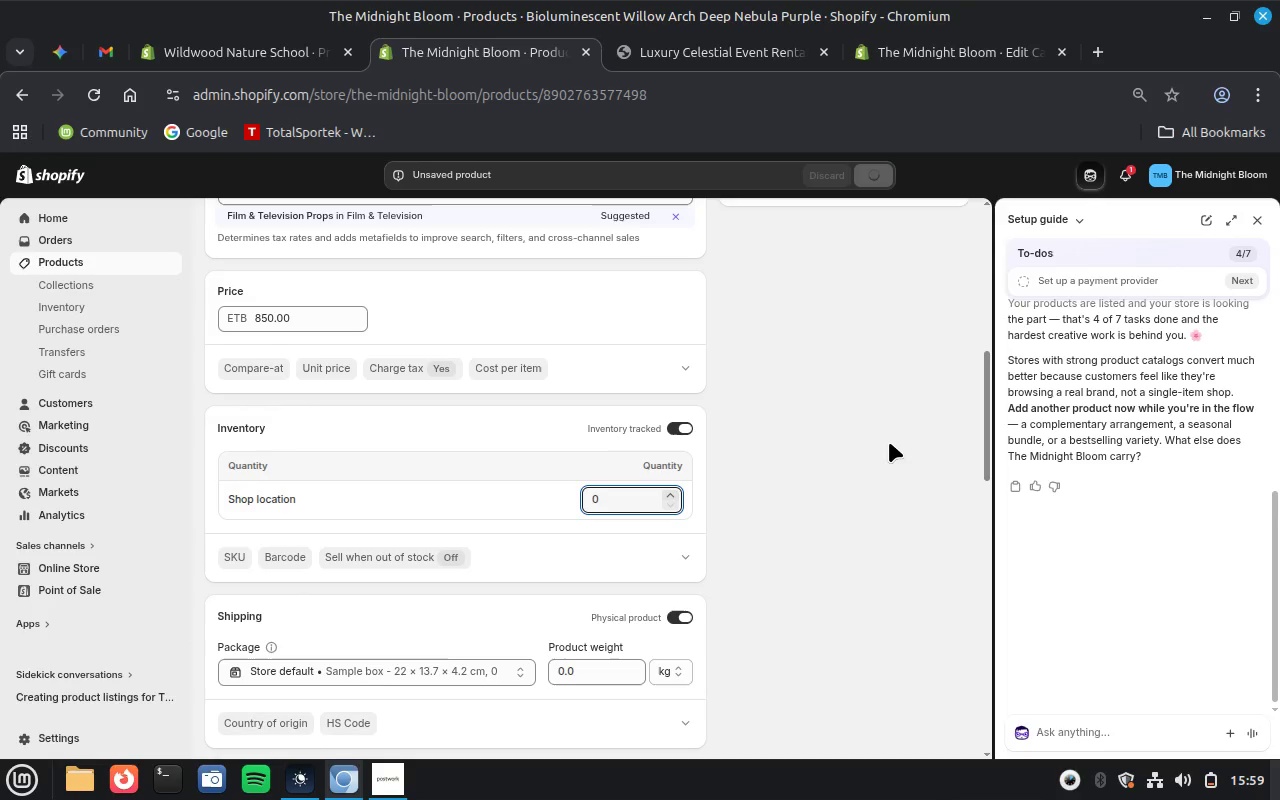 
scroll: coordinate [889, 442], scroll_direction: down, amount: 10.0
 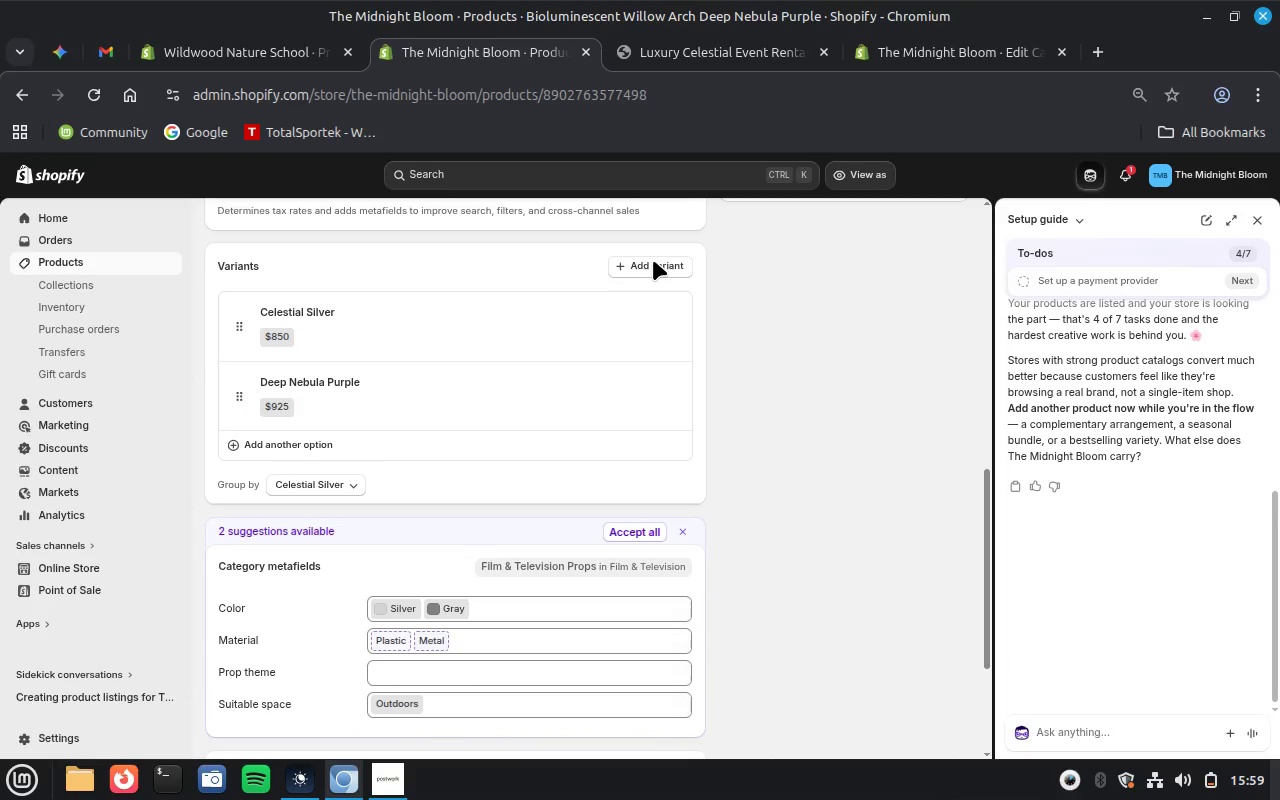 
wait(24.43)
 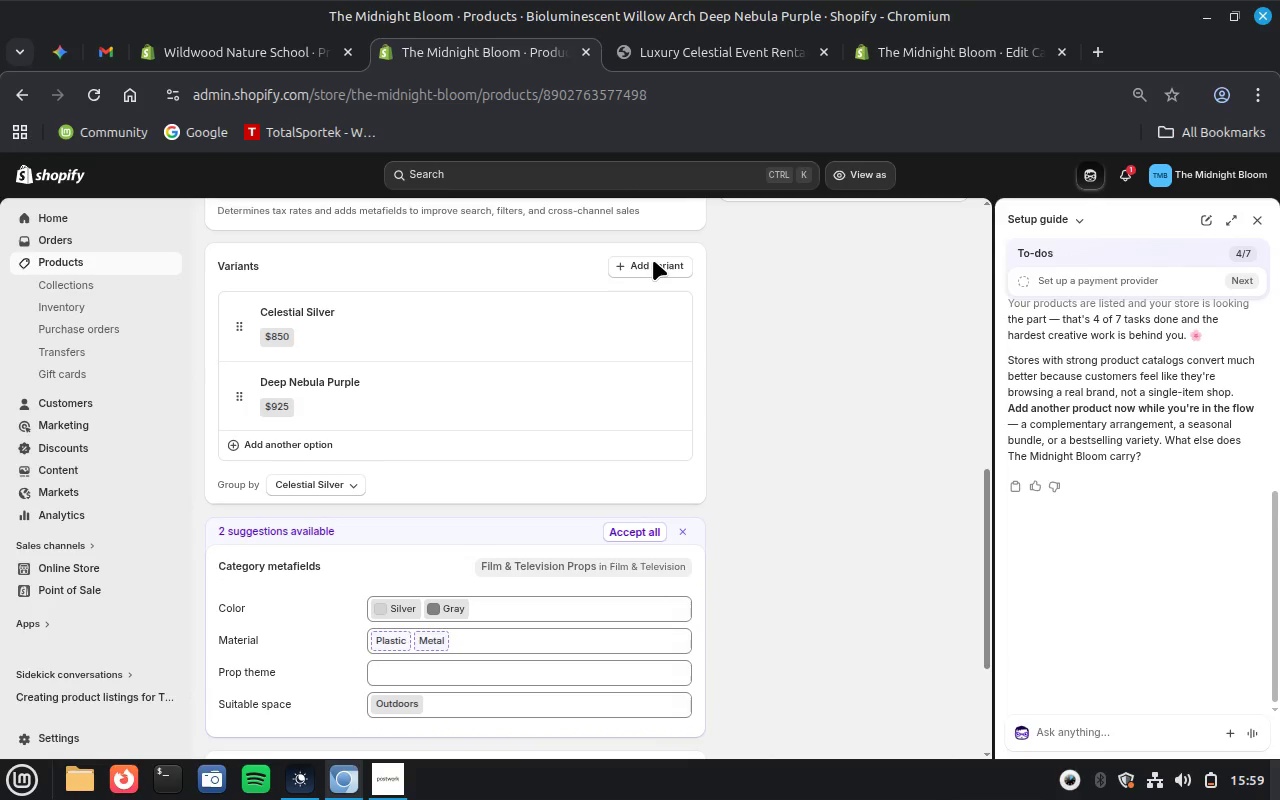 
left_click([637, 534])
 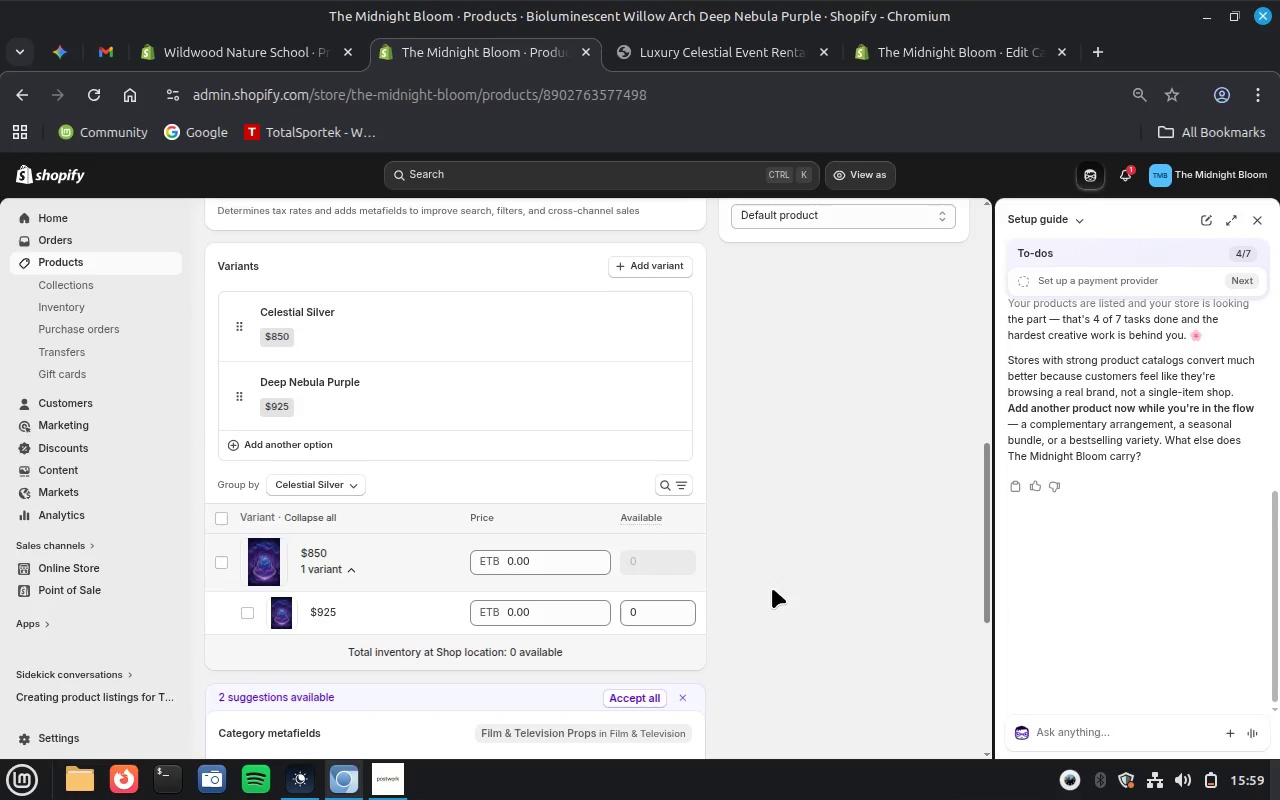 
left_click([628, 697])
 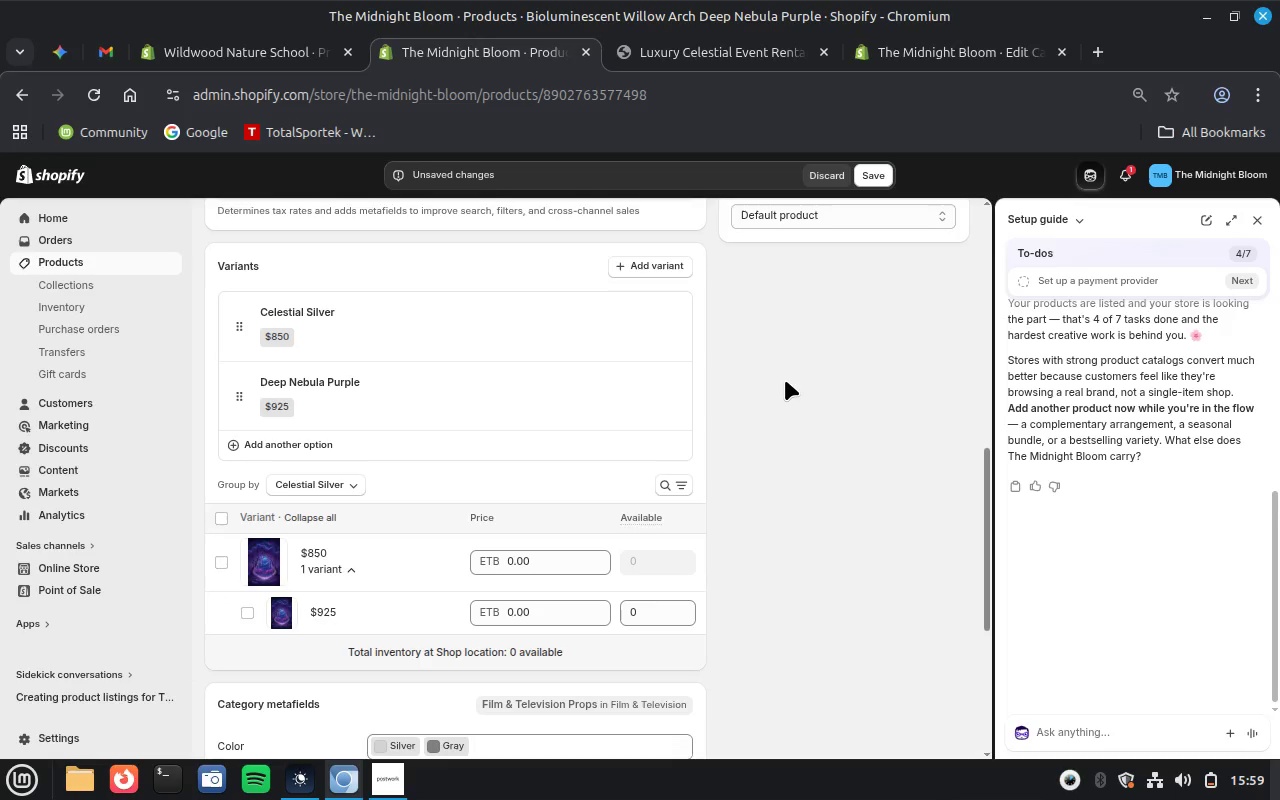 
wait(9.78)
 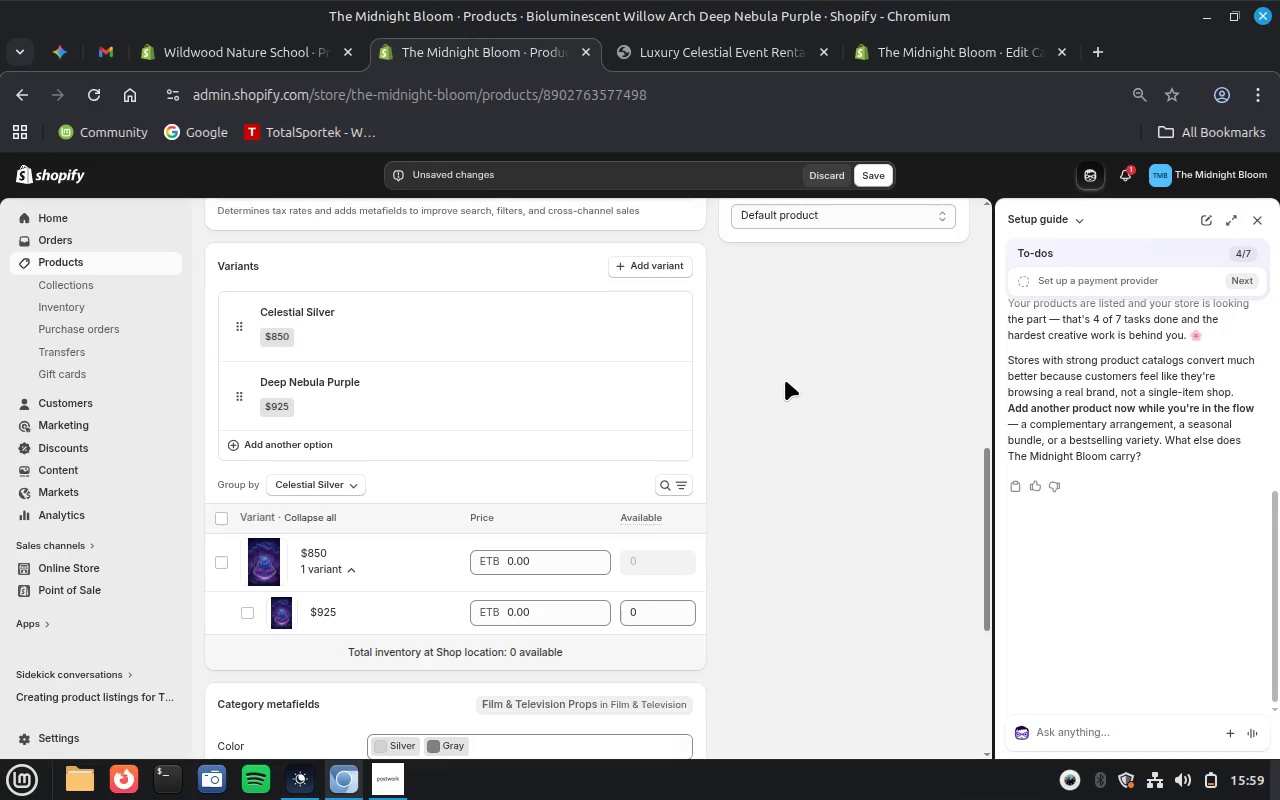 
left_click([645, 261])
 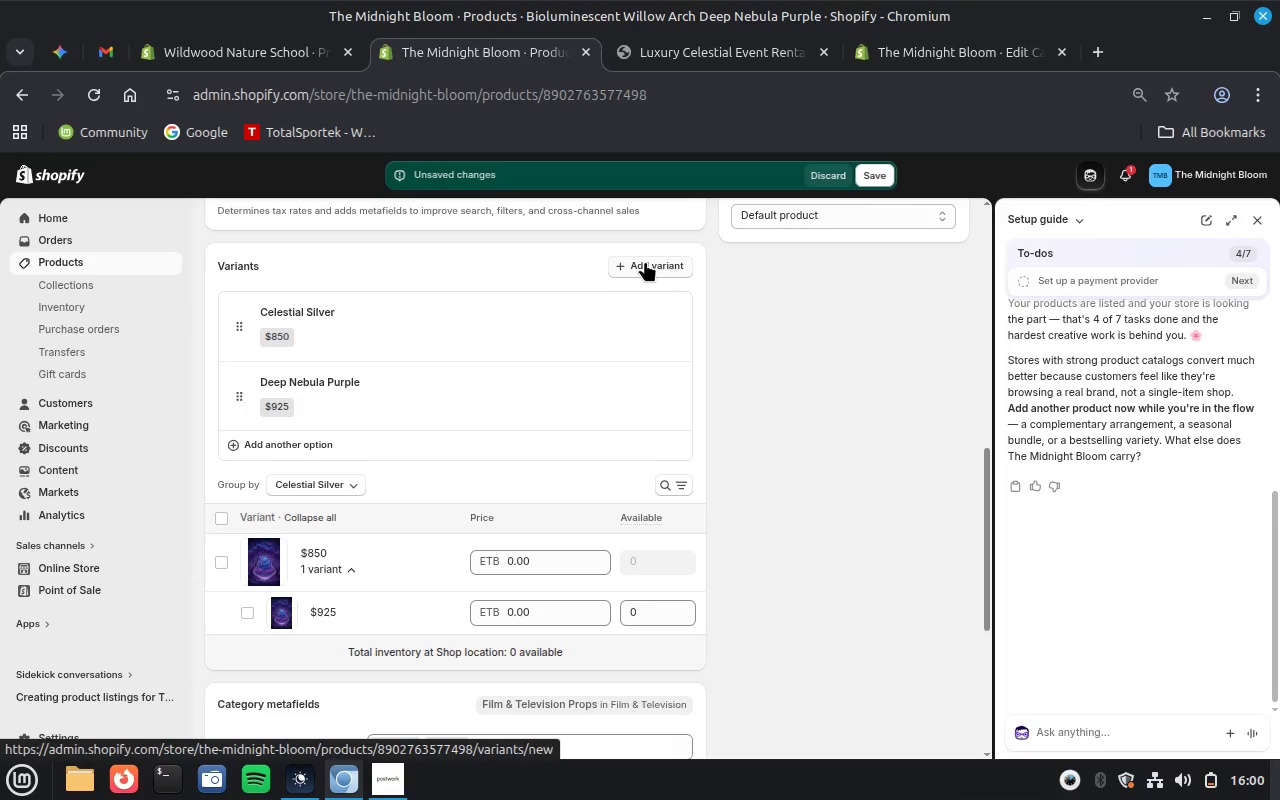 
left_click([645, 261])
 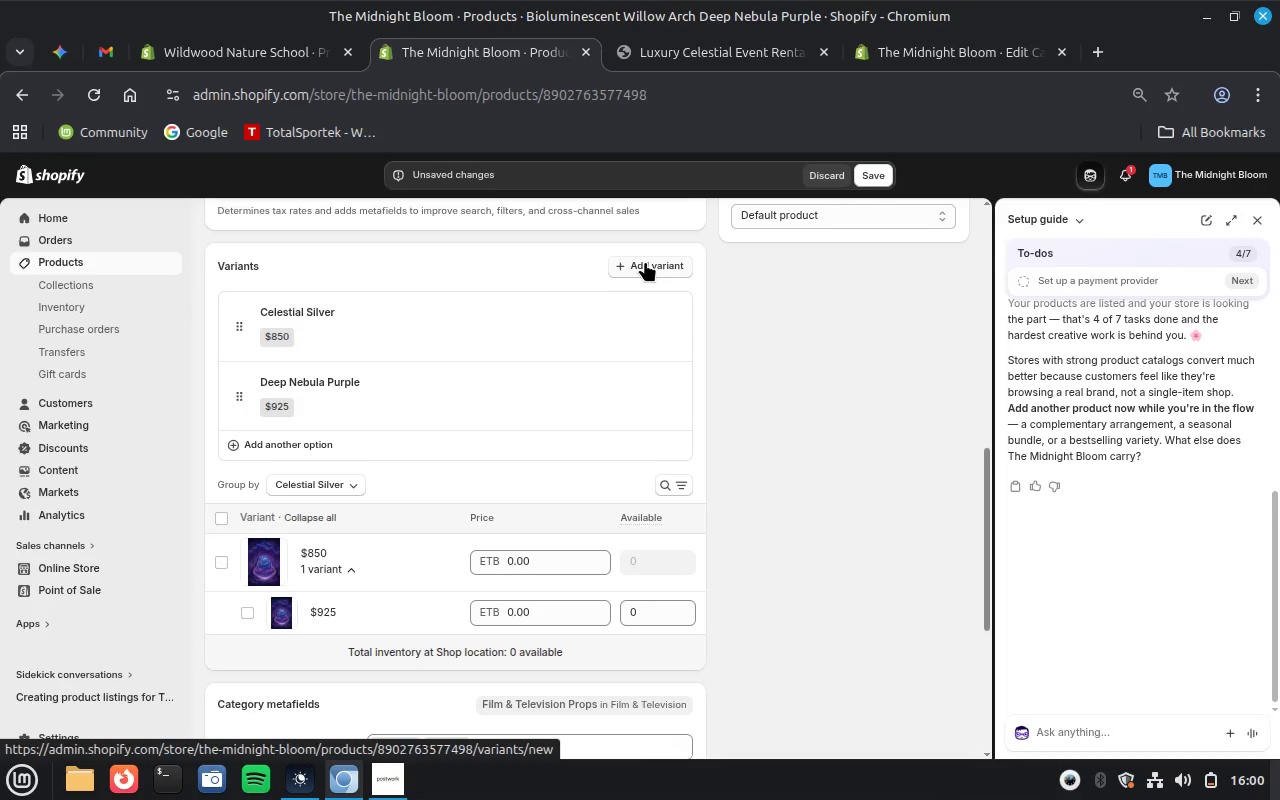 
left_click([868, 171])
 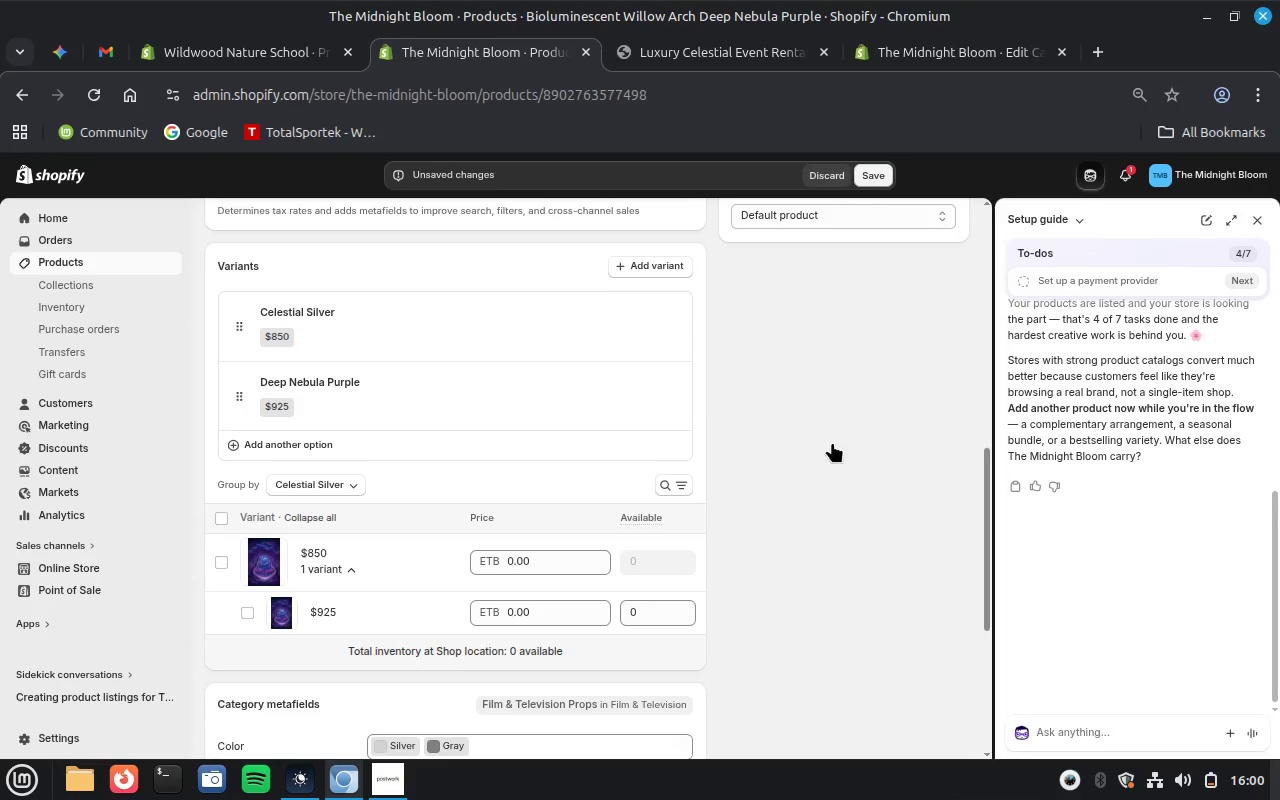 
scroll: coordinate [832, 442], scroll_direction: up, amount: 16.0
 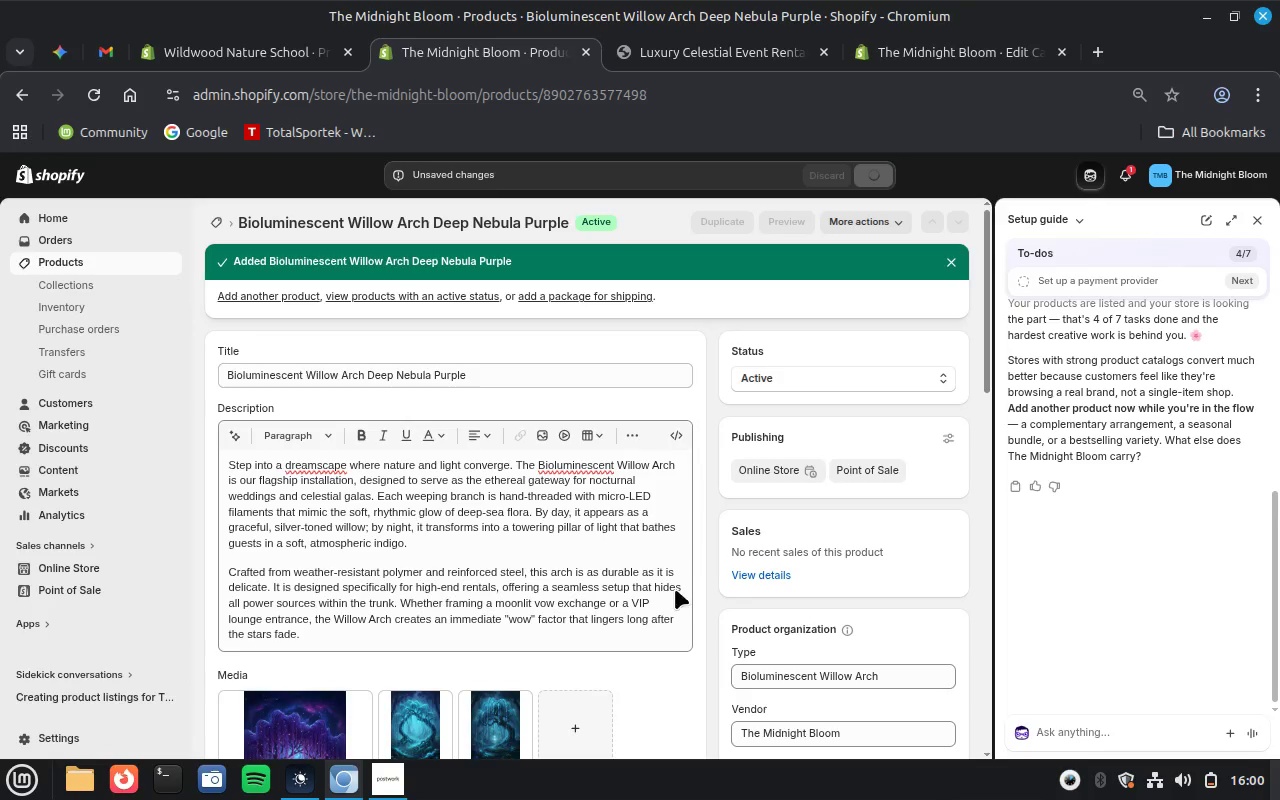 
scroll: coordinate [709, 592], scroll_direction: down, amount: 4.0
 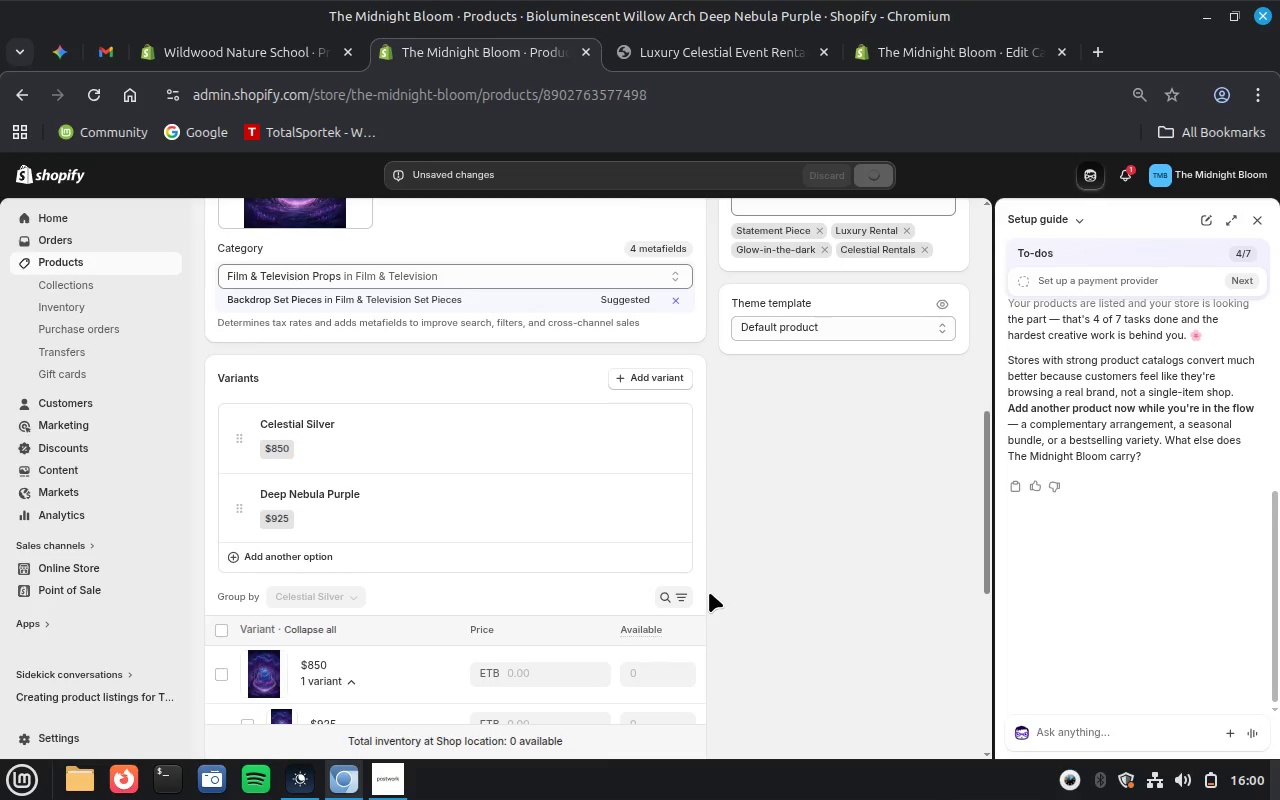 
scroll: coordinate [709, 592], scroll_direction: up, amount: 12.0
 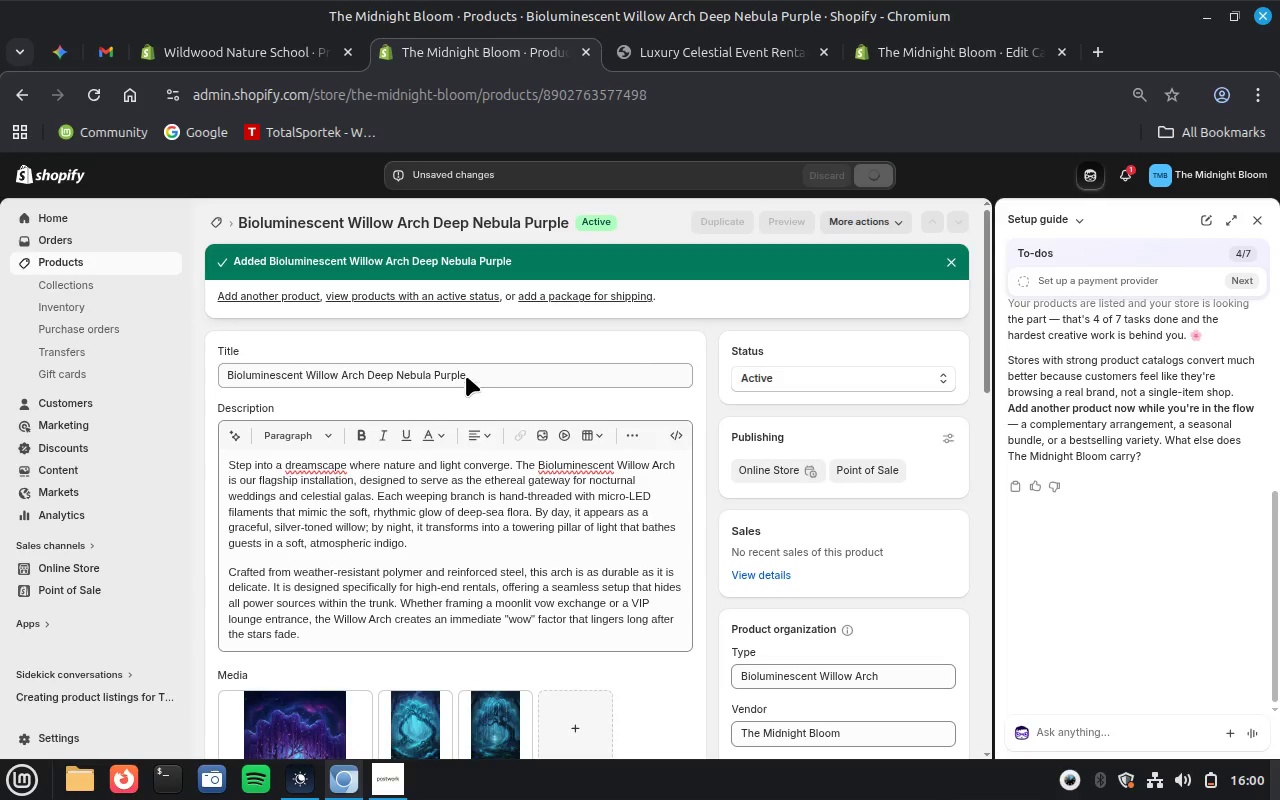 
left_click([466, 374])
 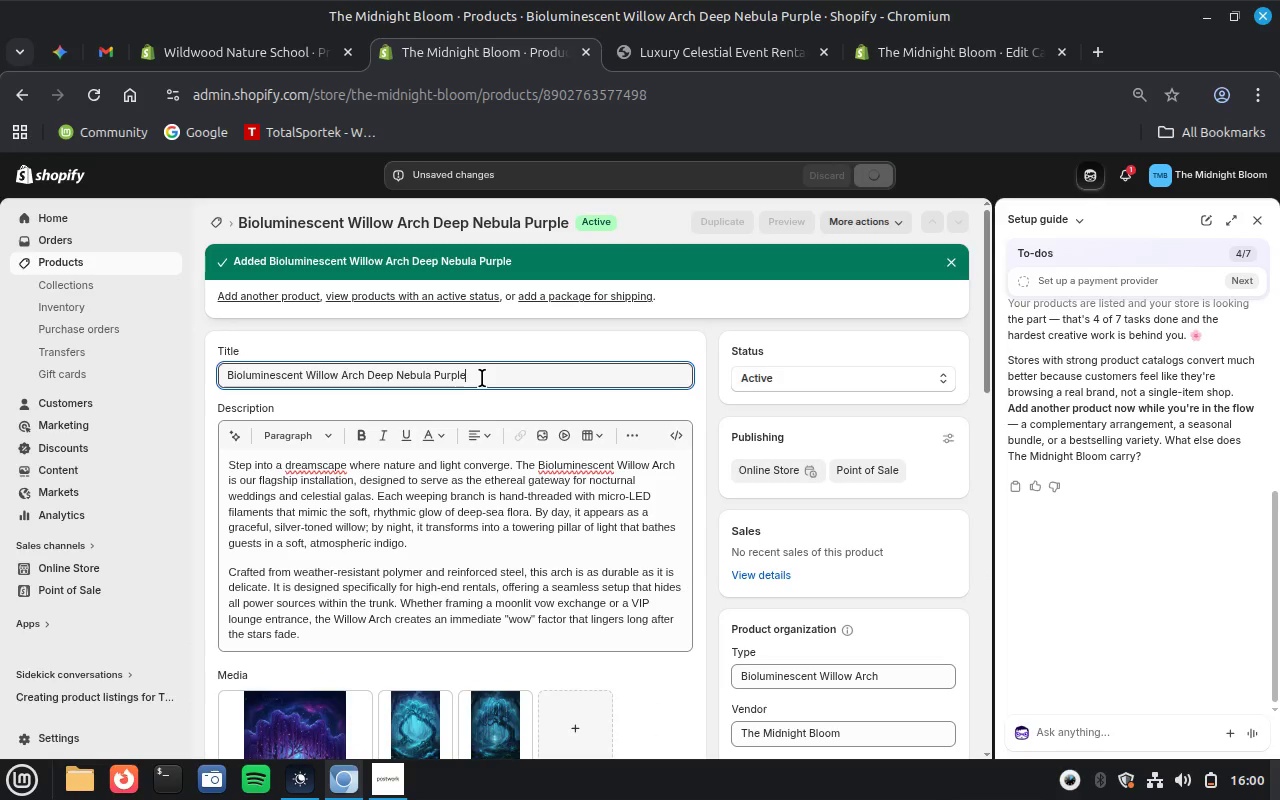 
left_click_drag(start_coordinate=[482, 378], to_coordinate=[367, 370])
 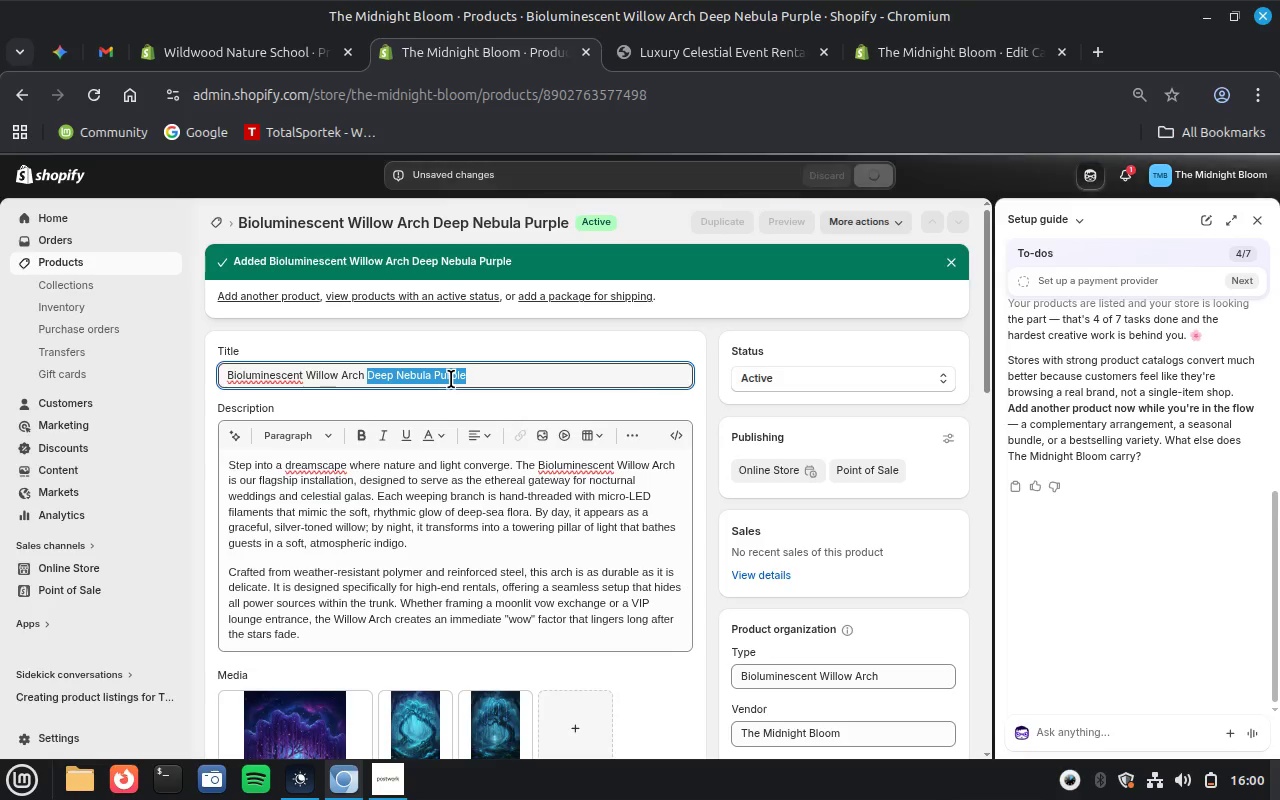 
key(Backspace)
 